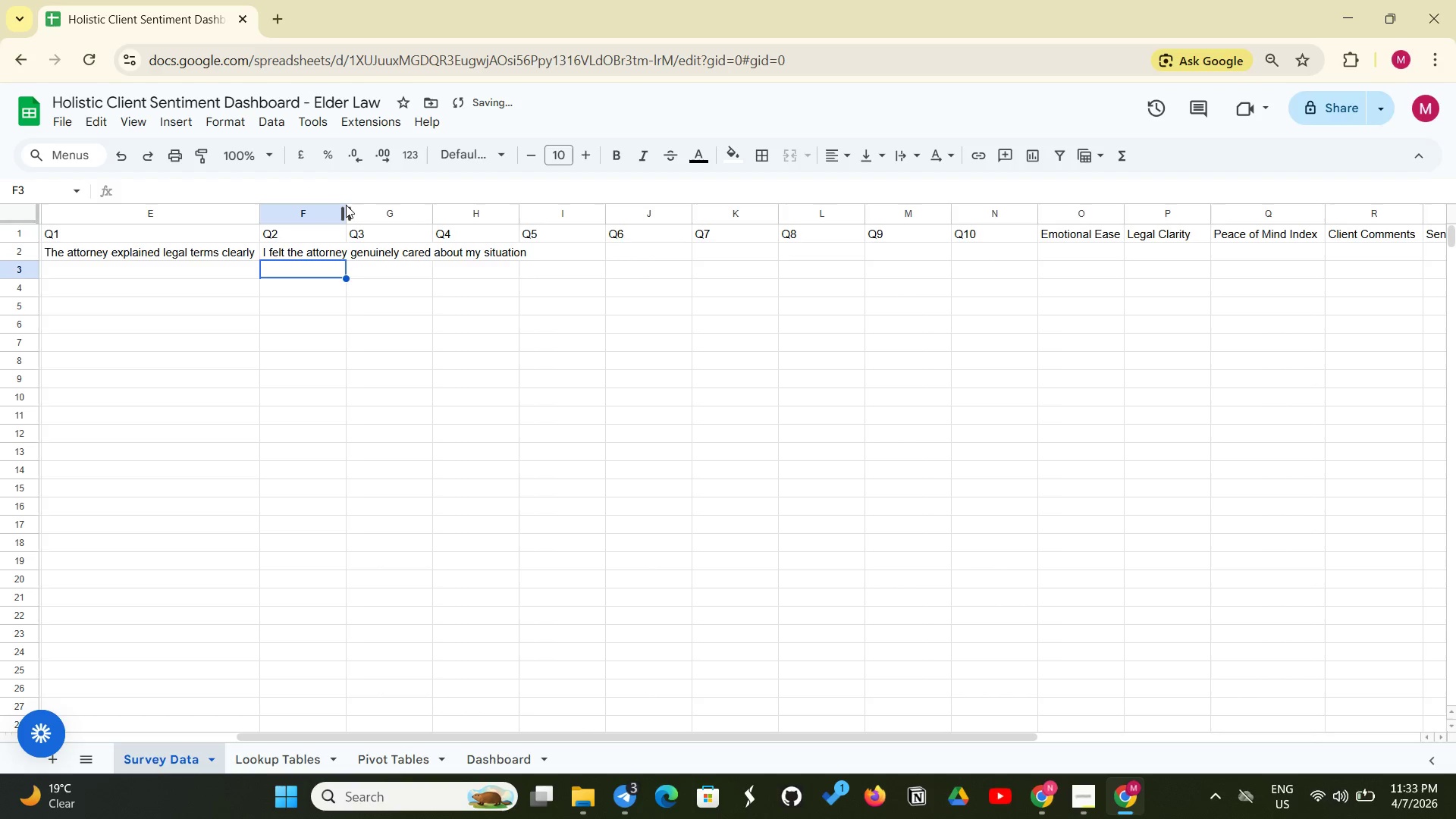 
left_click_drag(start_coordinate=[345, 206], to_coordinate=[449, 202])
 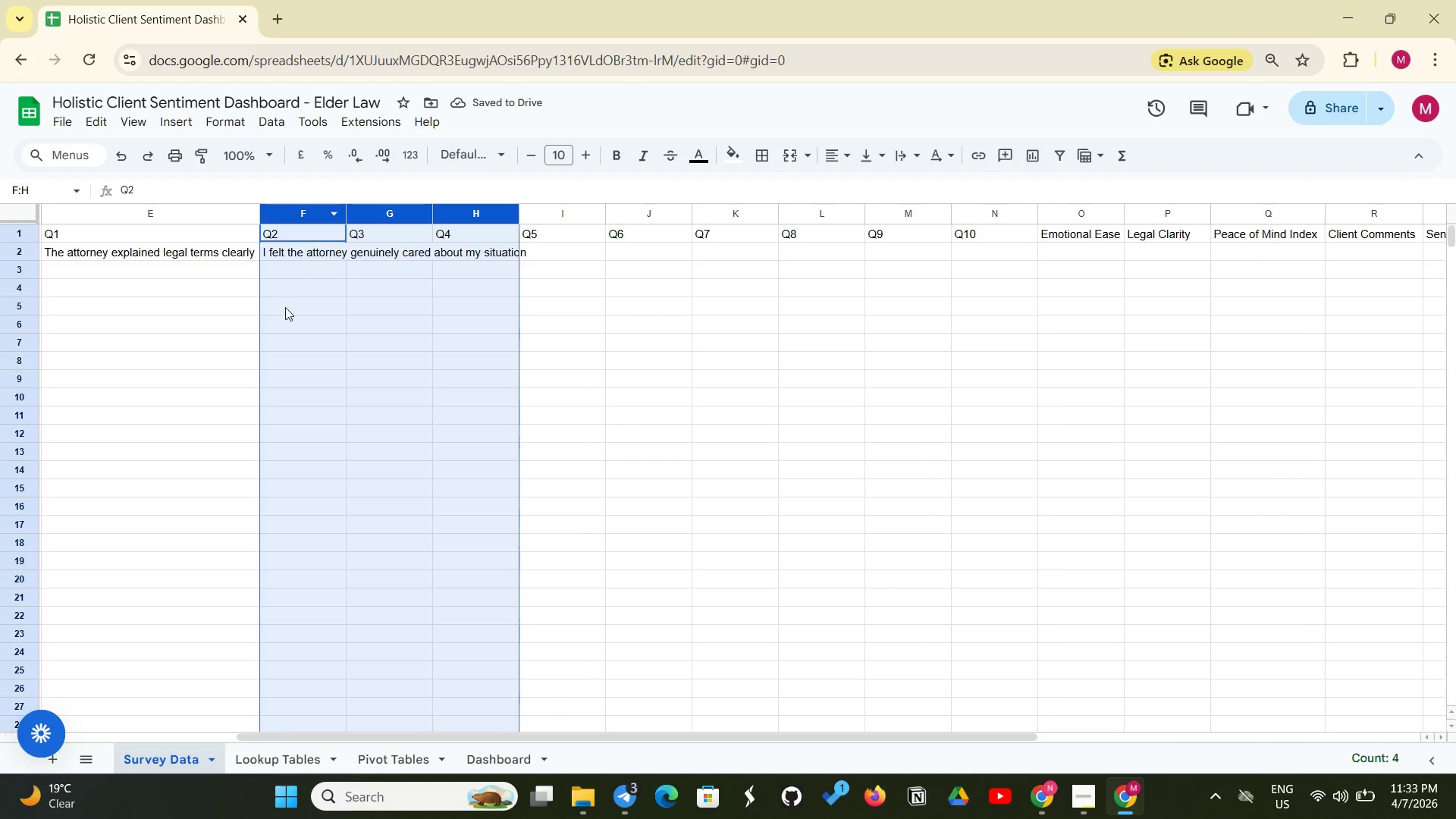 
left_click([285, 308])
 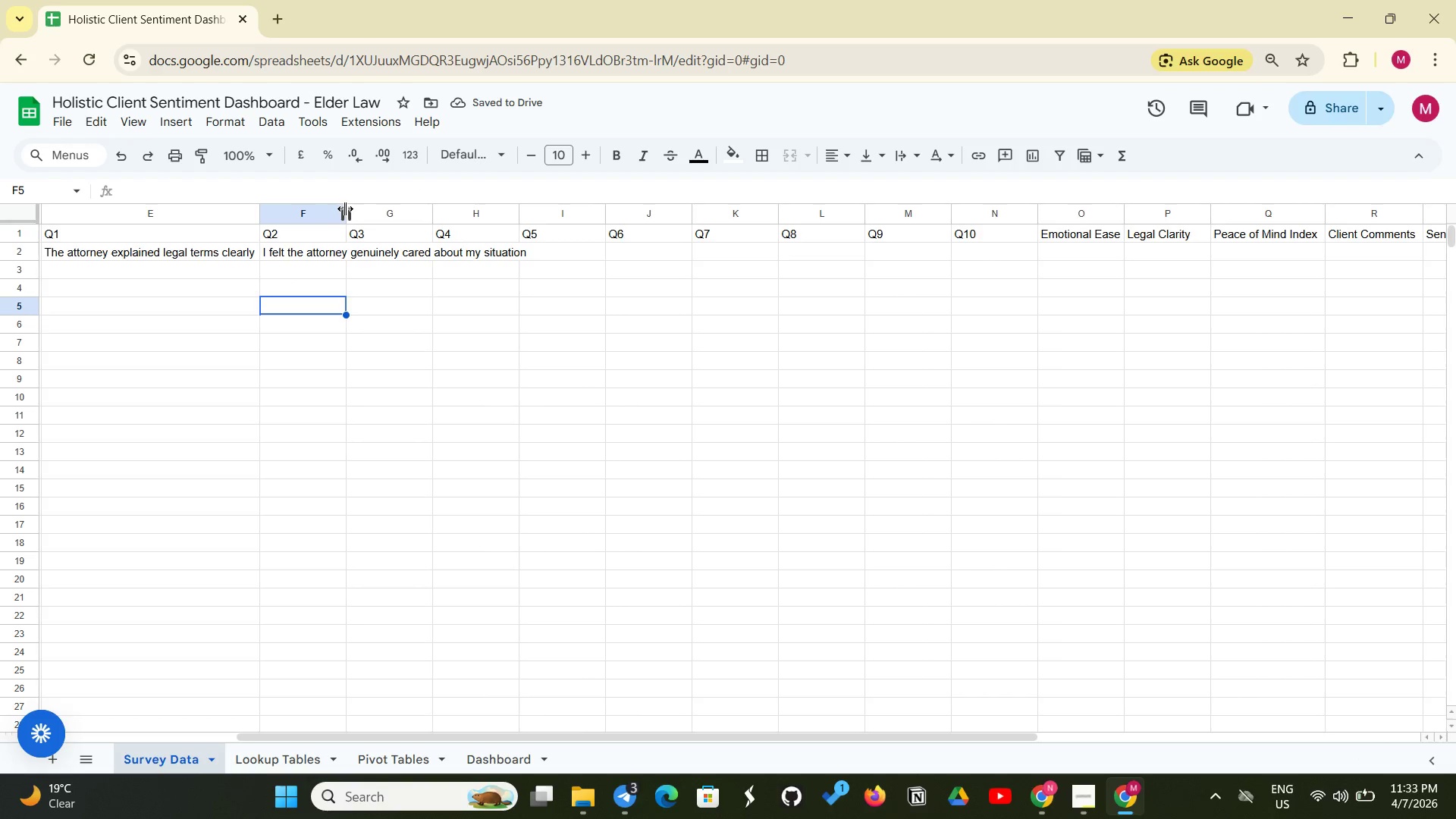 
left_click_drag(start_coordinate=[345, 209], to_coordinate=[531, 203])
 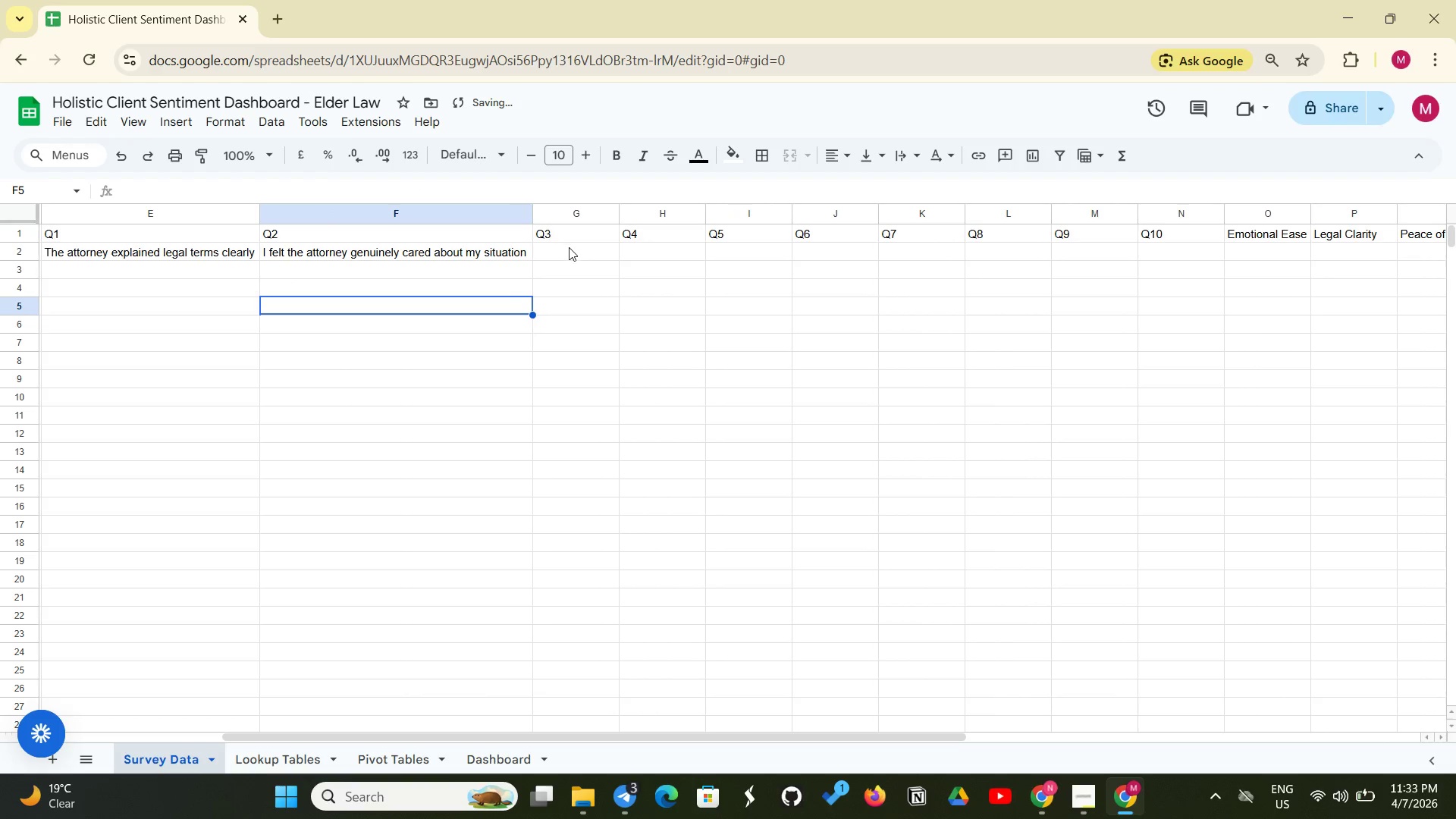 
left_click([569, 247])
 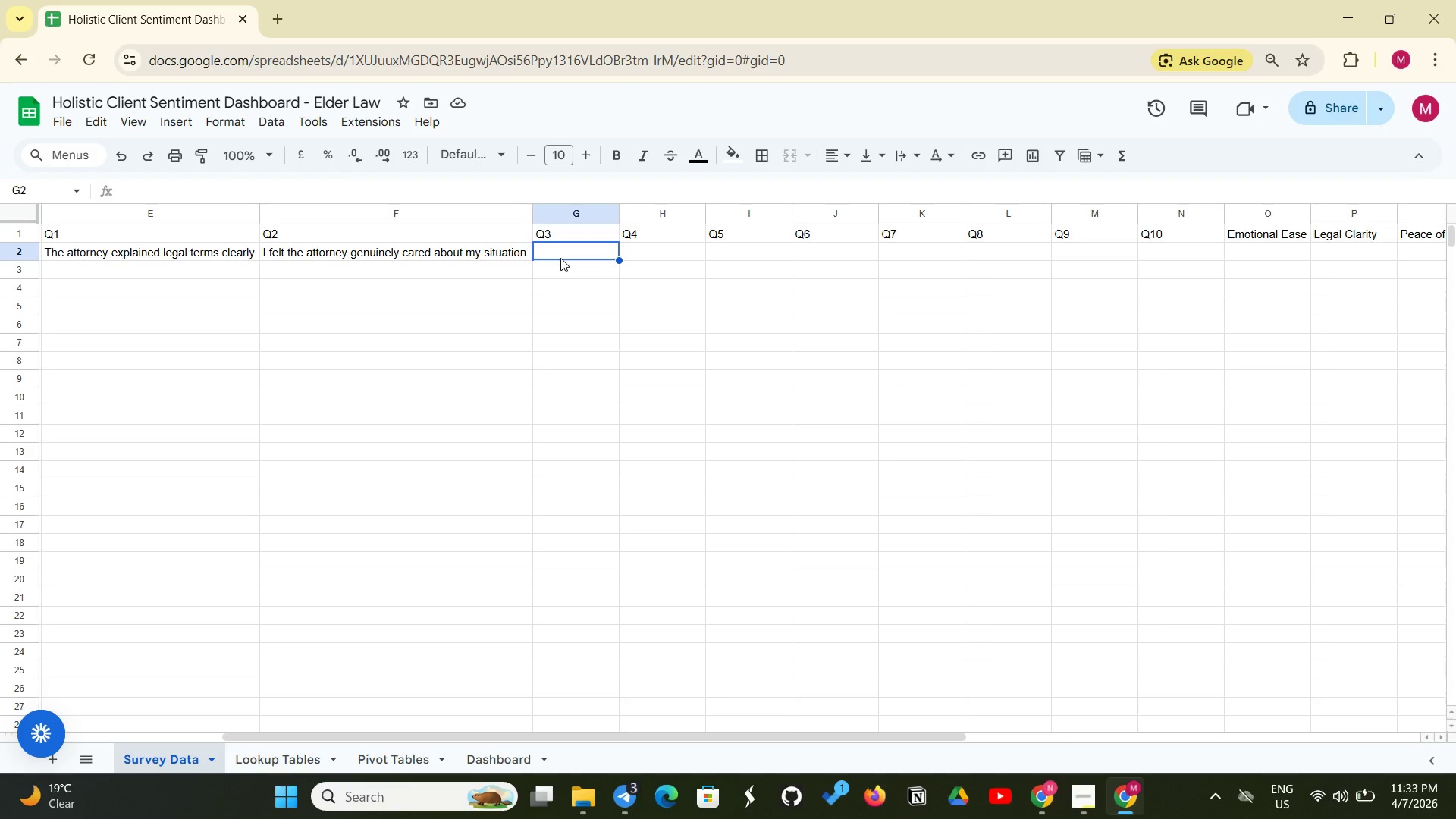 
wait(5.91)
 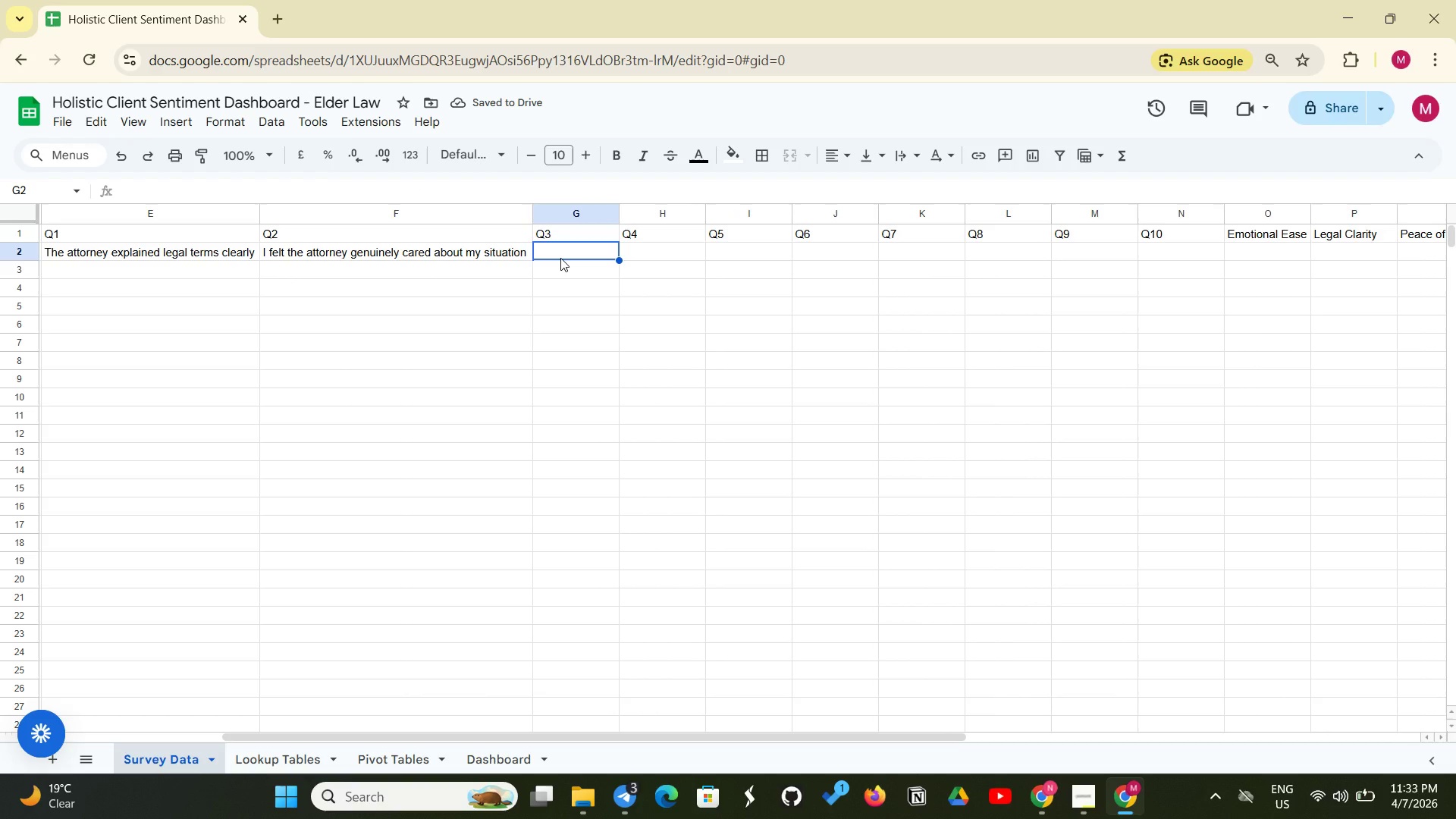 
type(The p)
key(Backspace)
type(pri)
key(Backspace)
type(ocess timeline was explained we;l)
key(Backspace)
key(Backspace)
type(ll)
 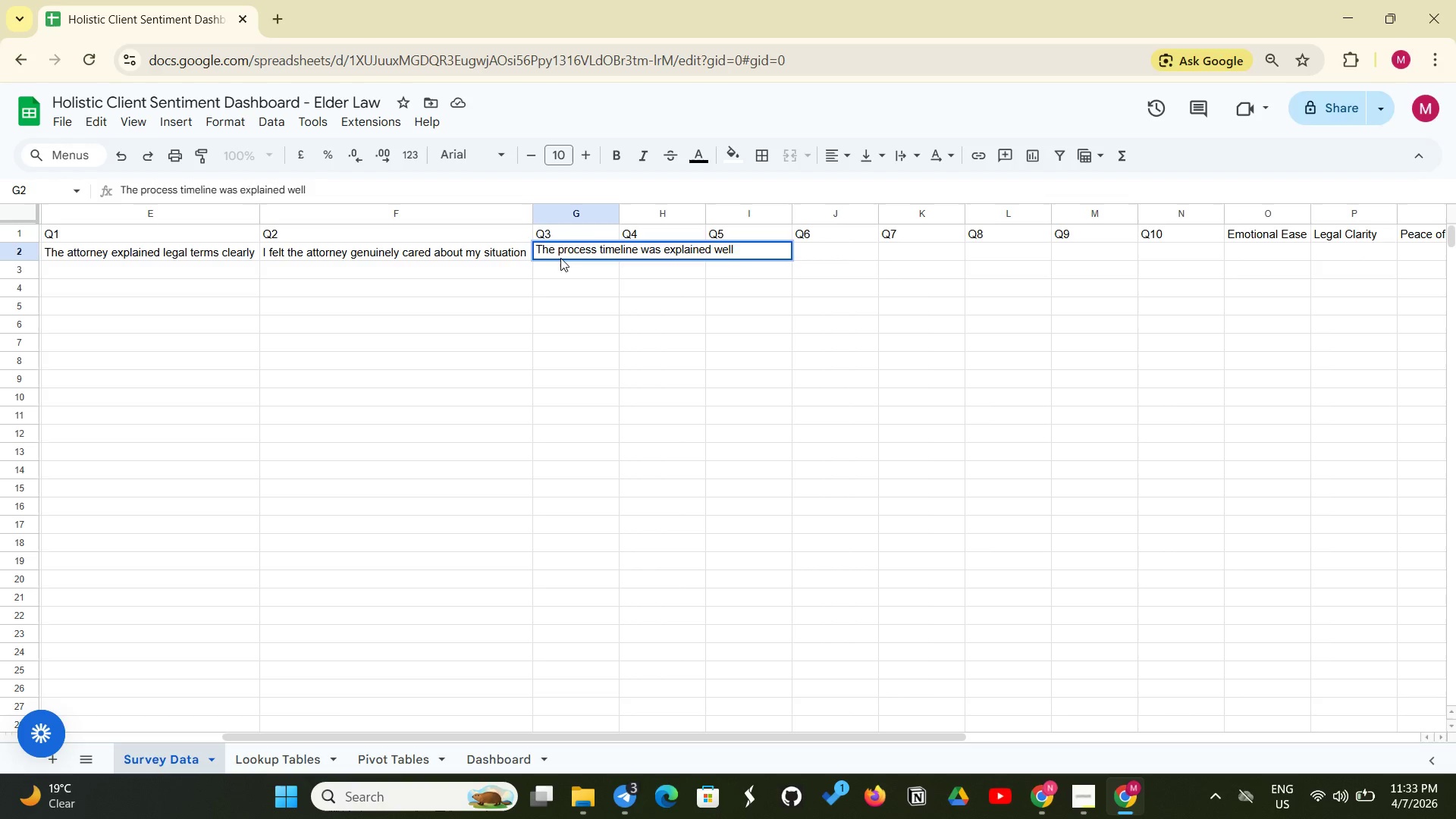 
key(Enter)
 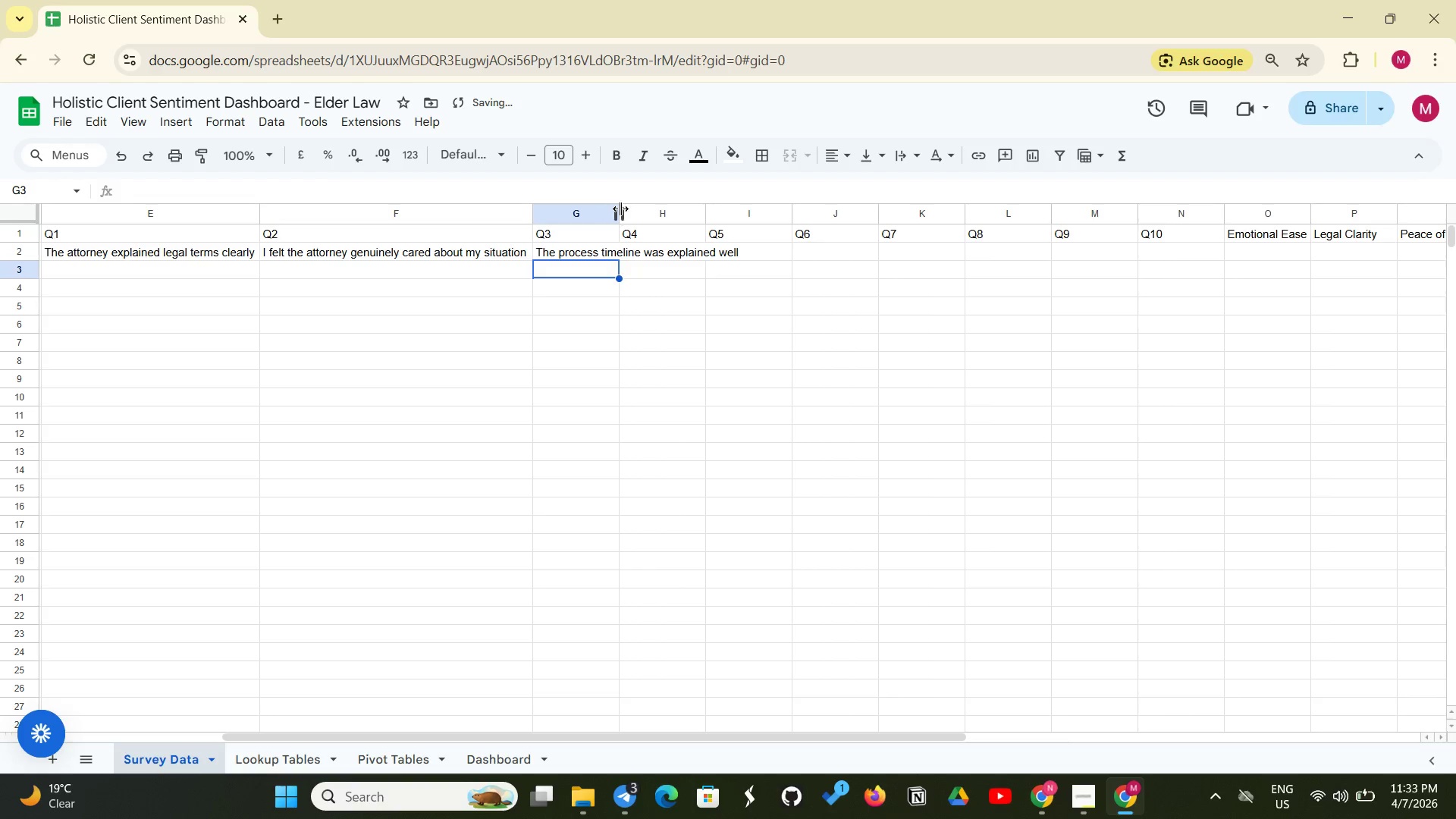 
left_click_drag(start_coordinate=[620, 209], to_coordinate=[746, 192])
 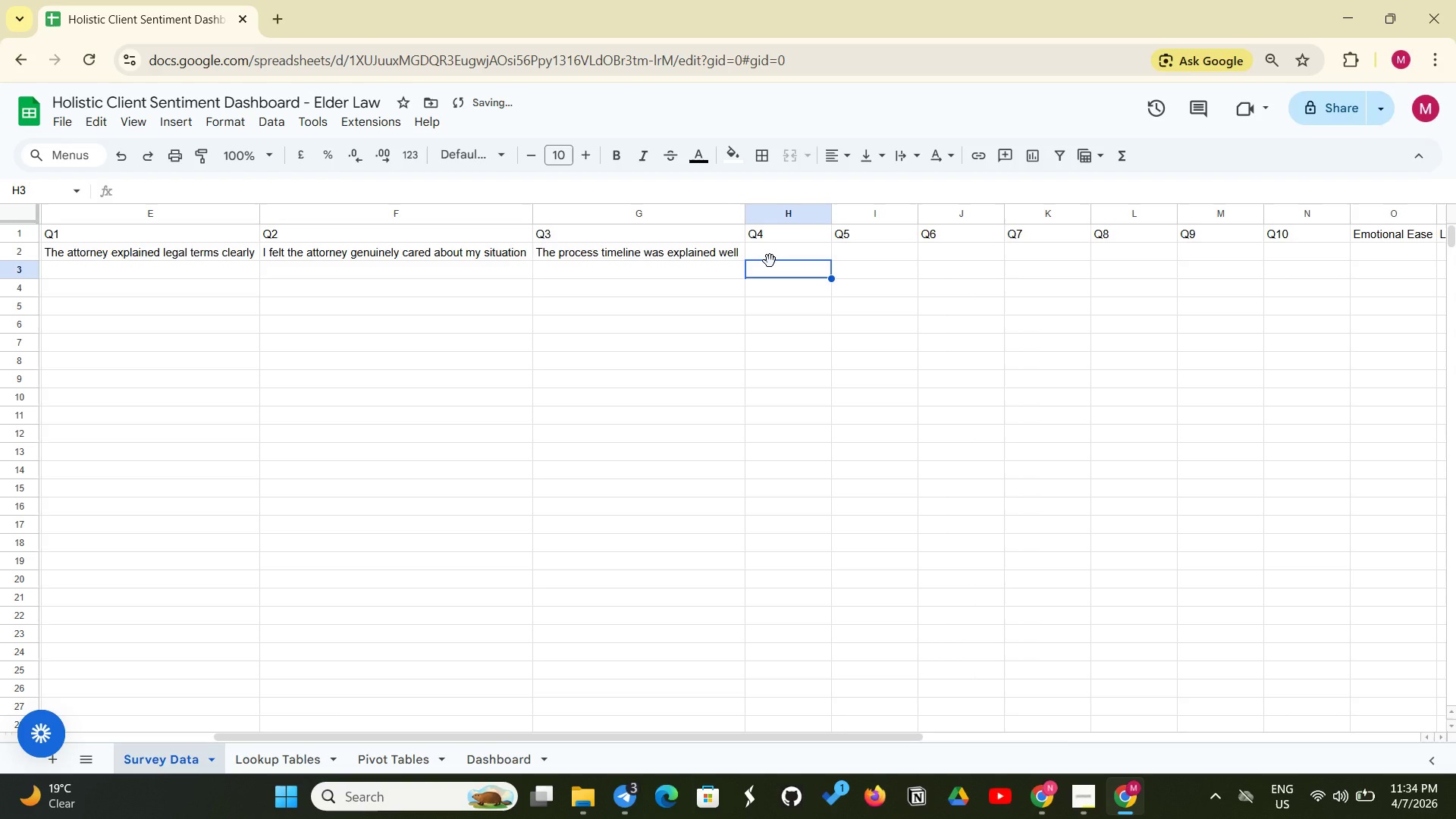 
left_click([770, 260])
 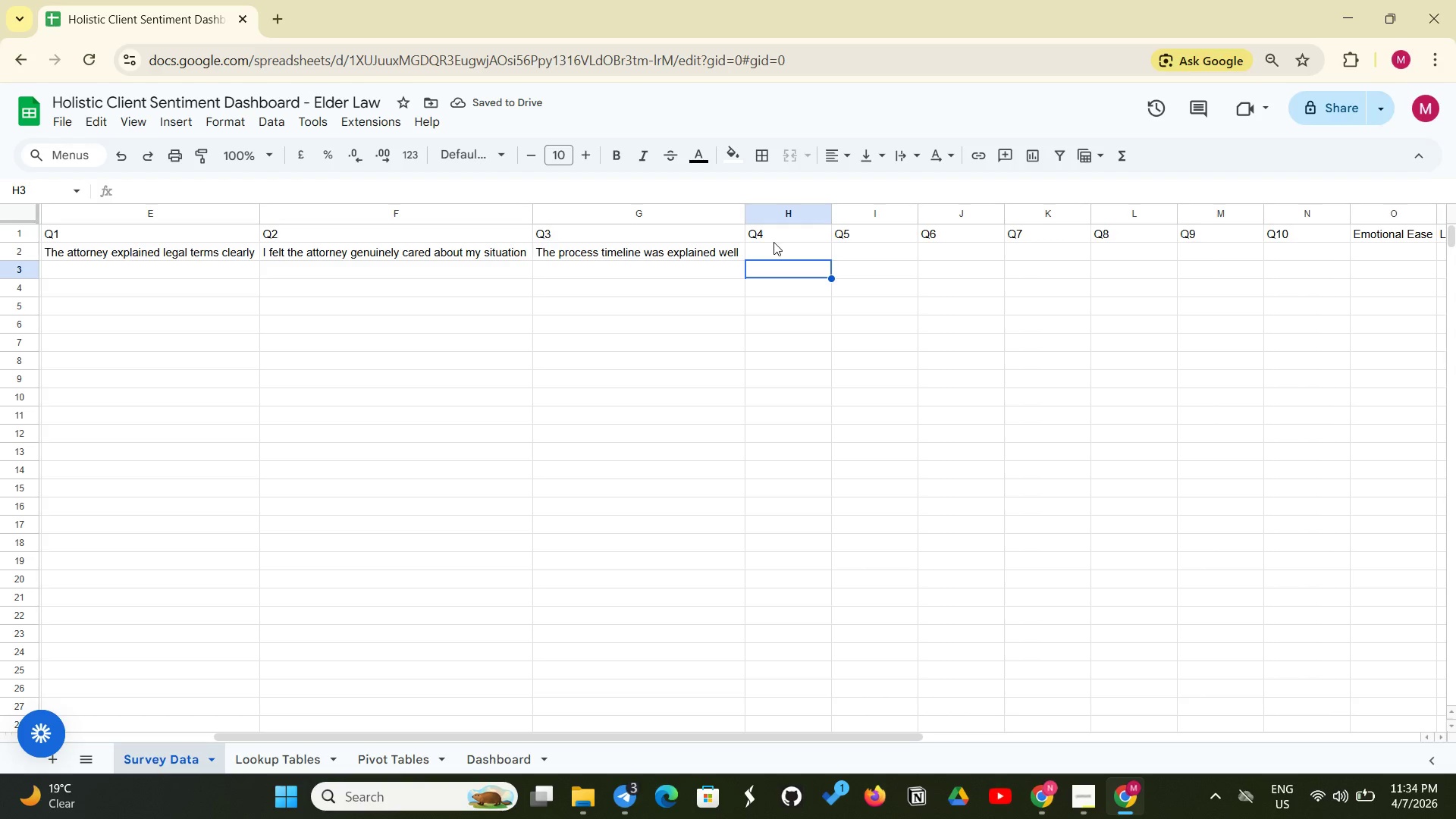 
left_click_drag(start_coordinate=[774, 242], to_coordinate=[770, 244])
 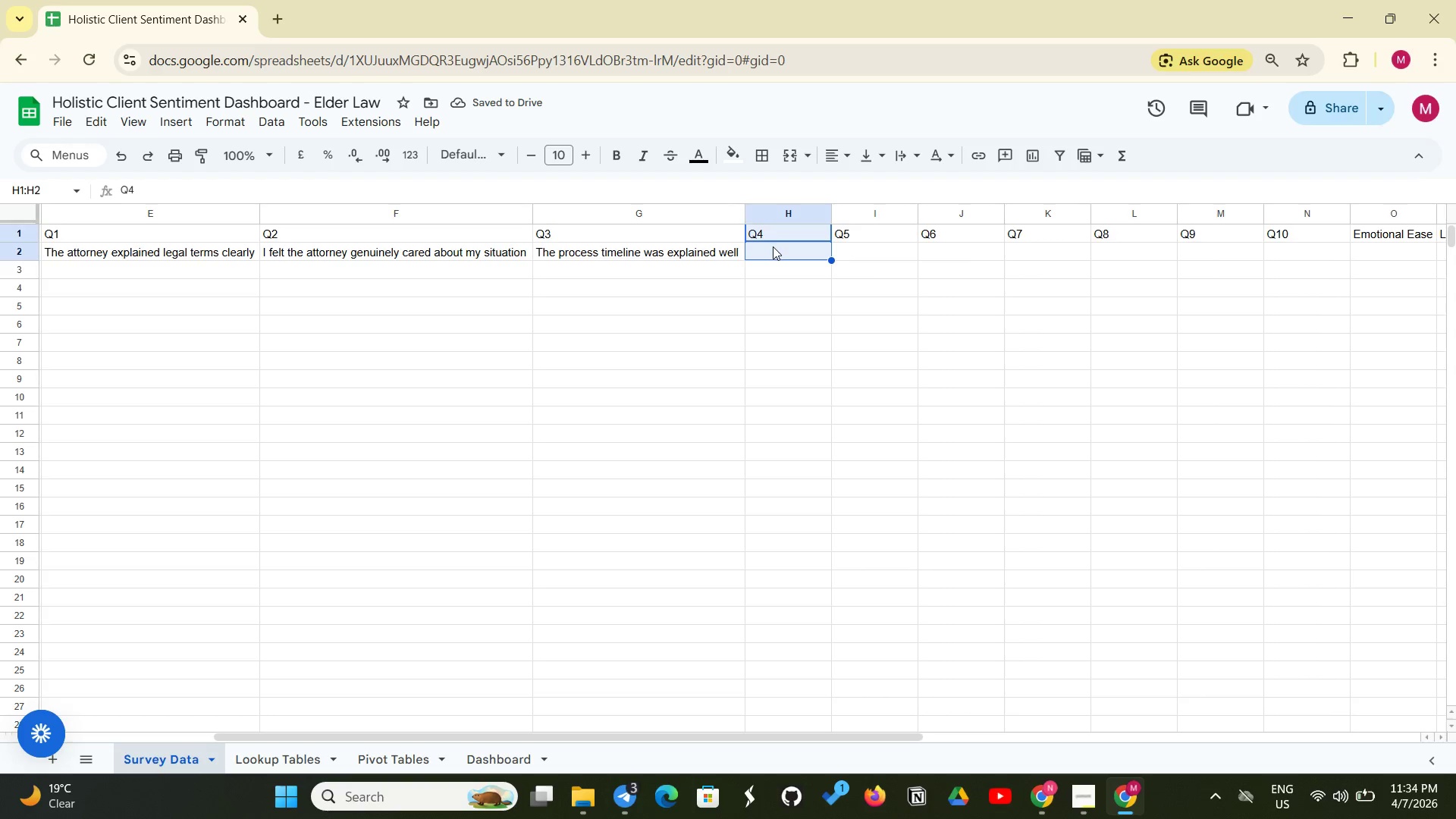 
left_click([773, 246])
 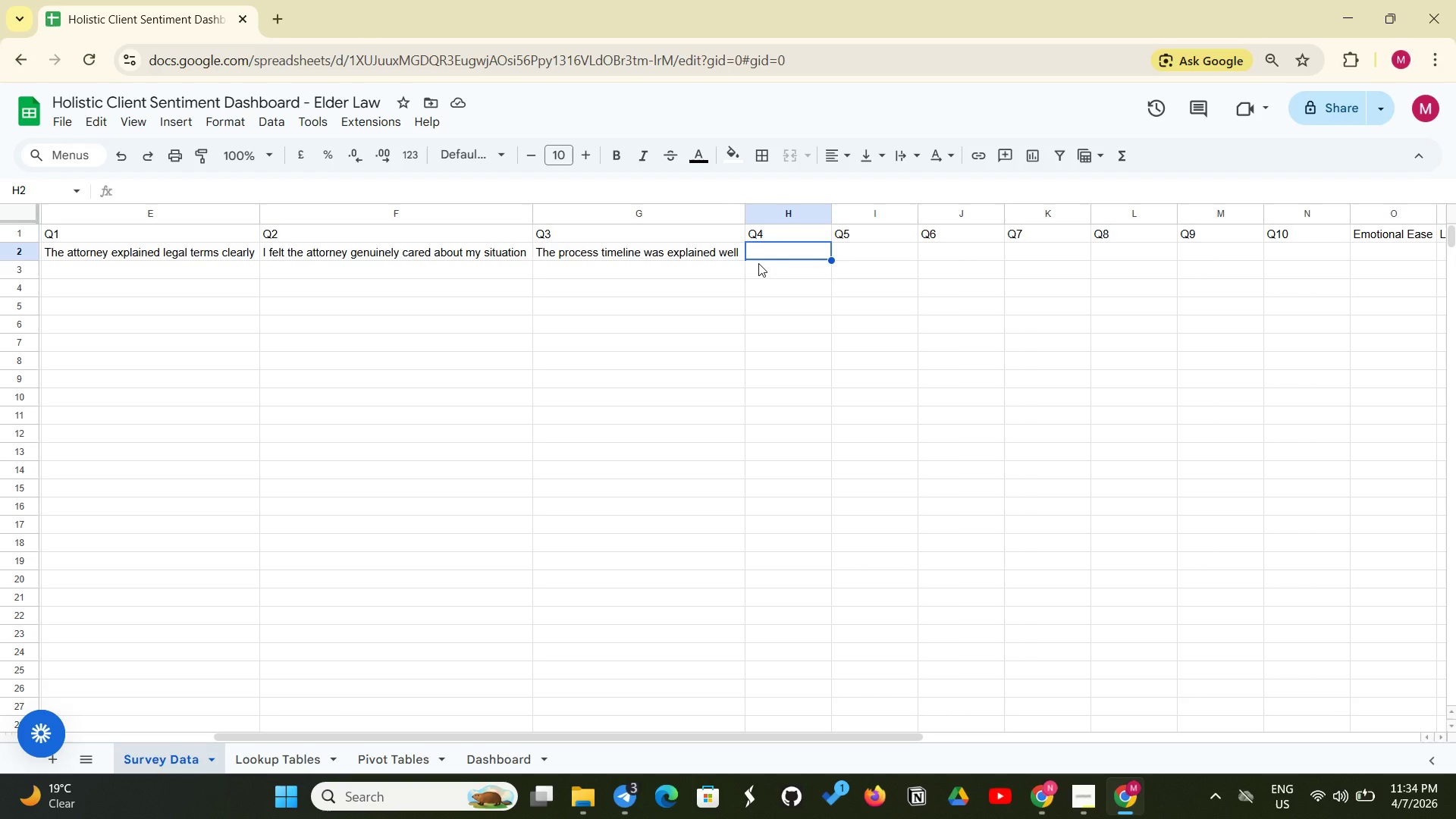 
hold_key(key=ShiftLeft, duration=0.58)
 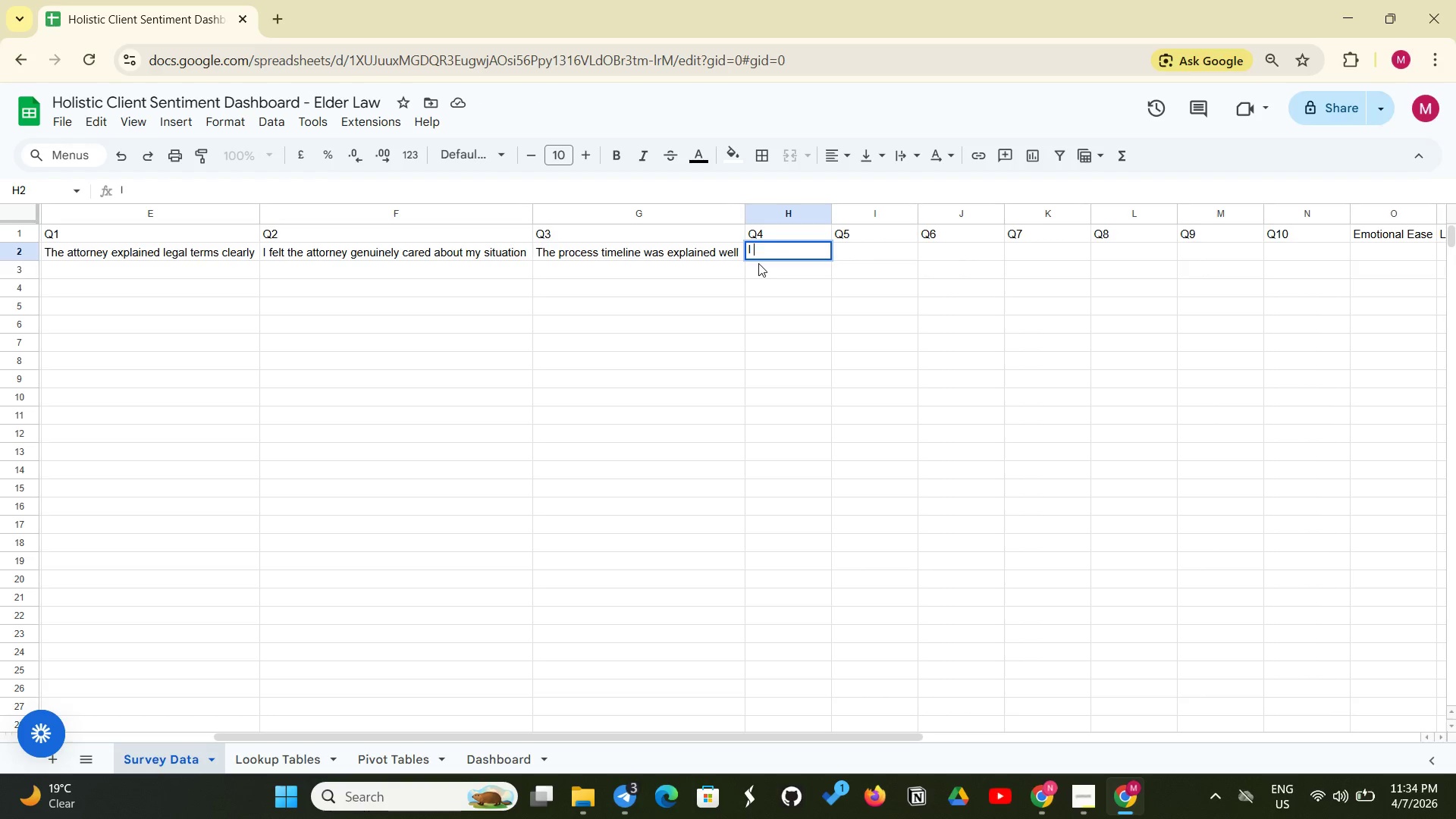 
type(i understood all documents )
 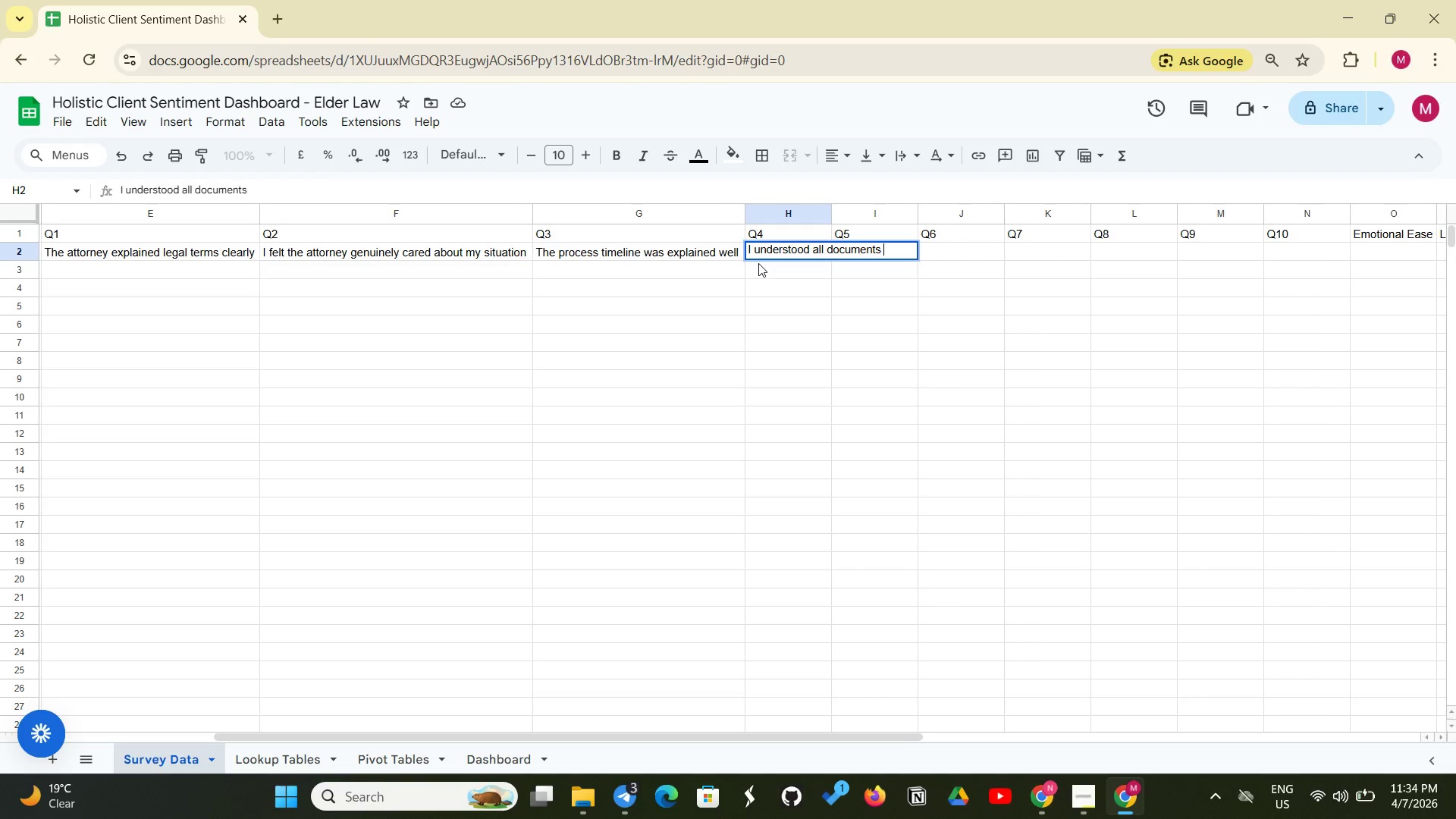 
type( before signing)
 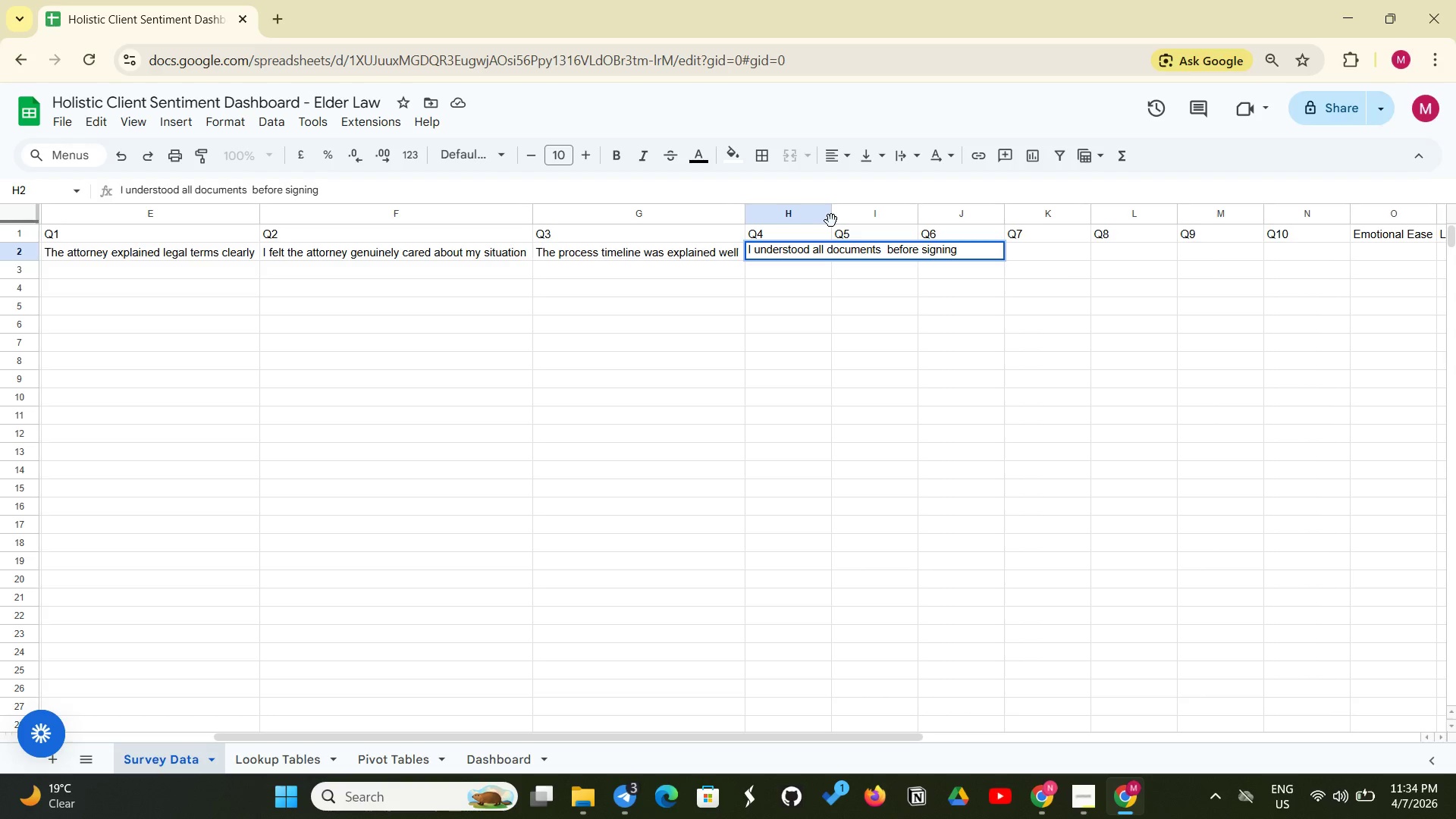 
key(Enter)
 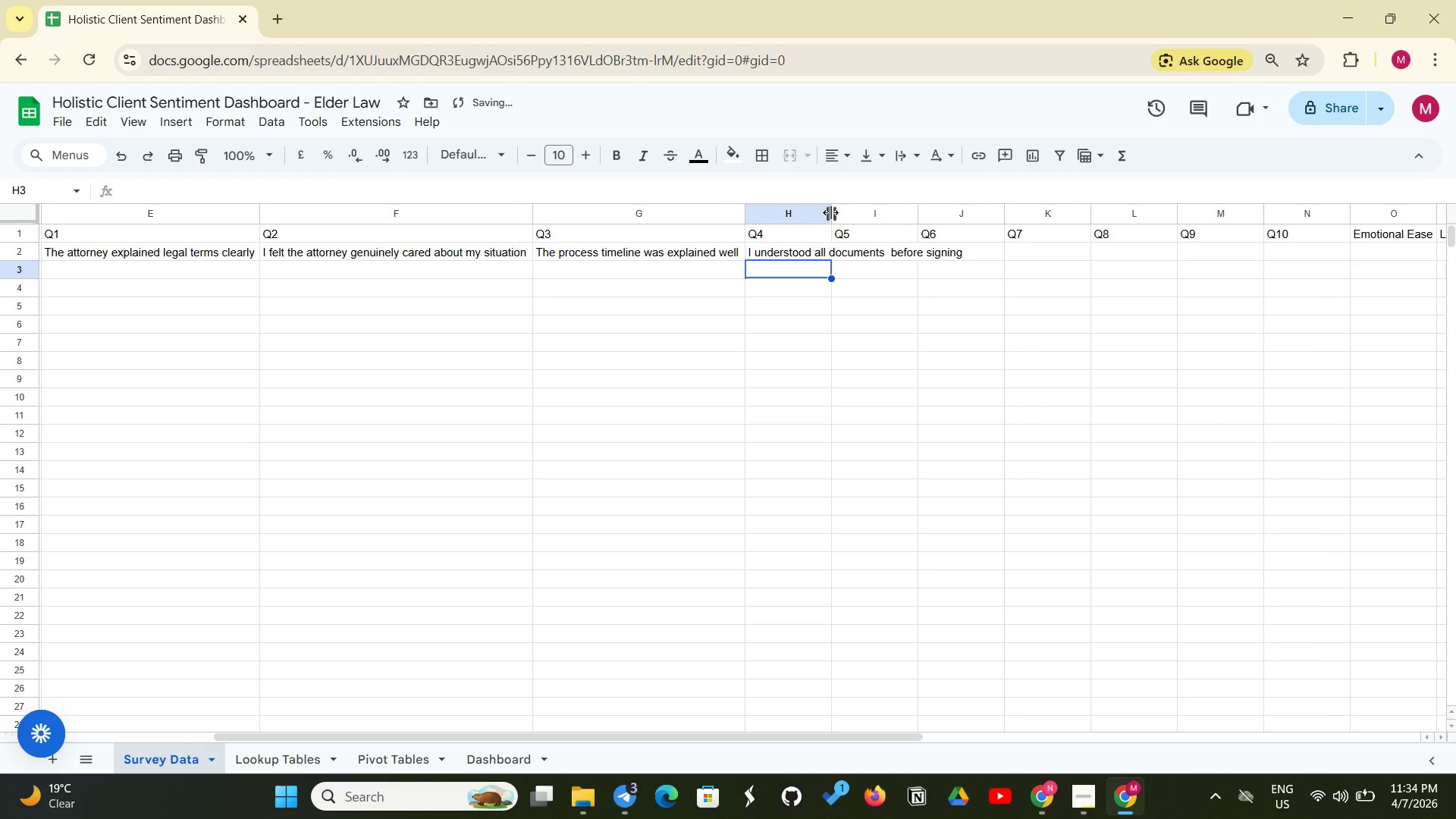 
left_click_drag(start_coordinate=[830, 212], to_coordinate=[968, 217])
 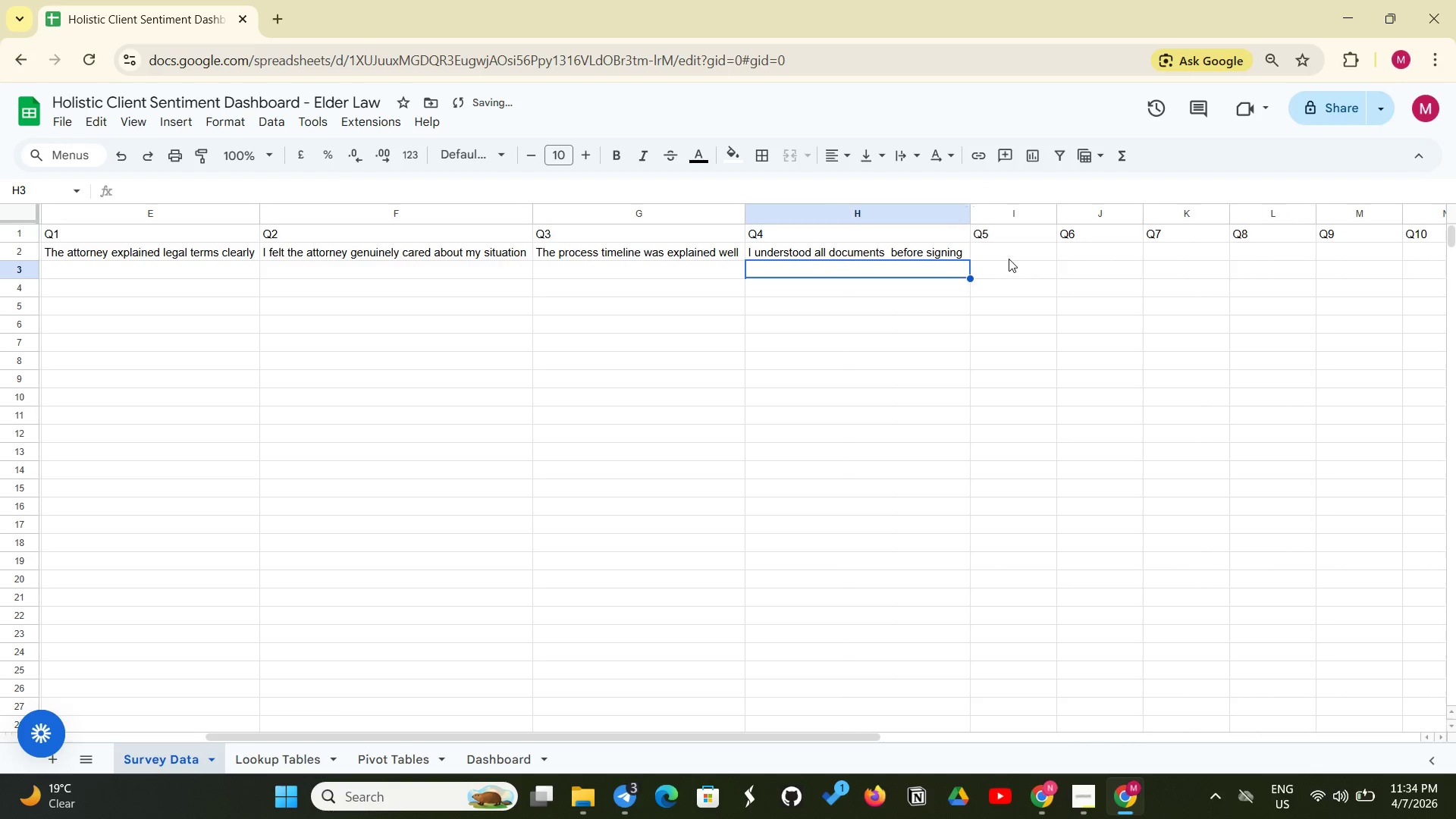 
left_click([1003, 251])
 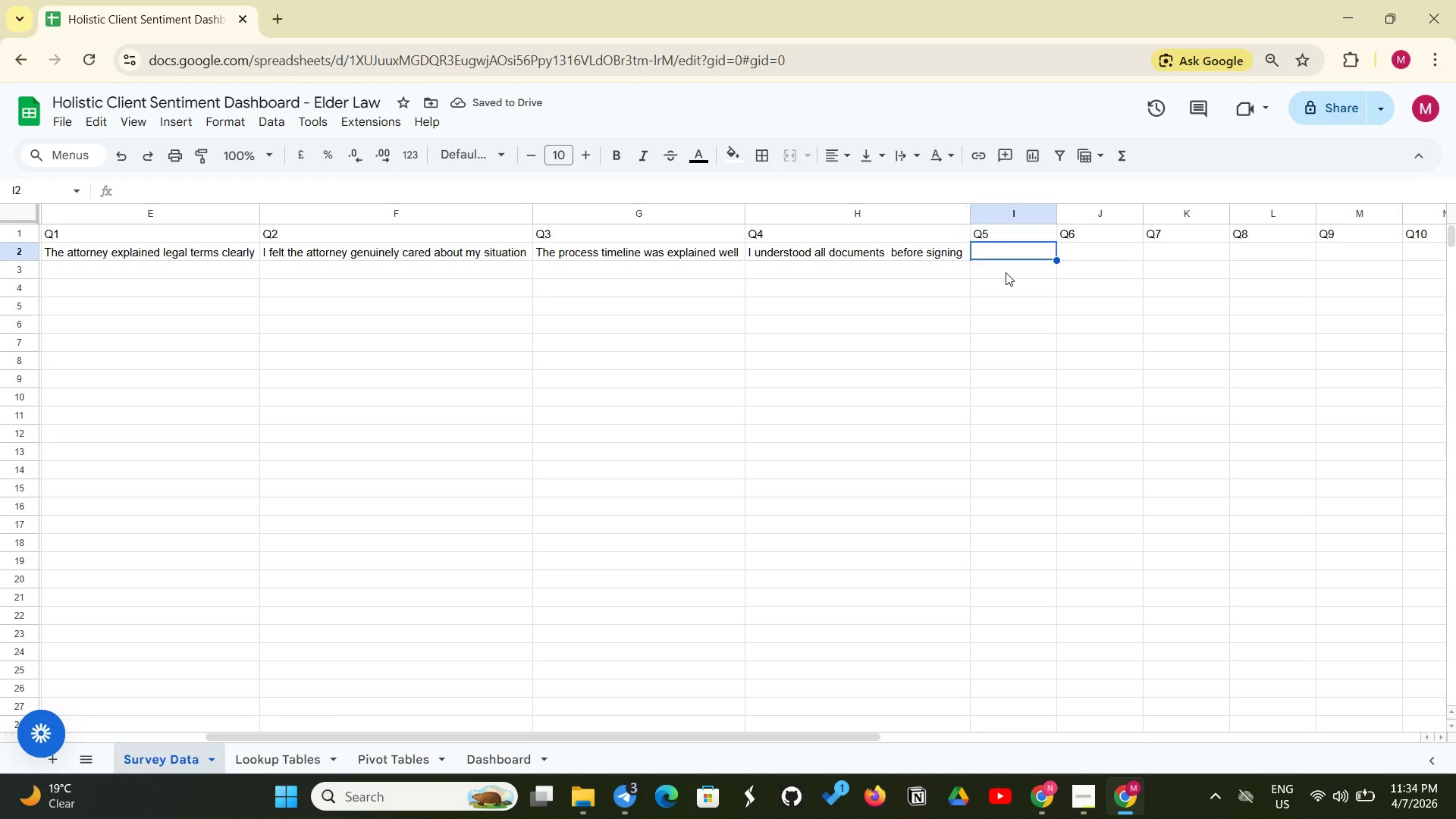 
type(The attorney responds)
 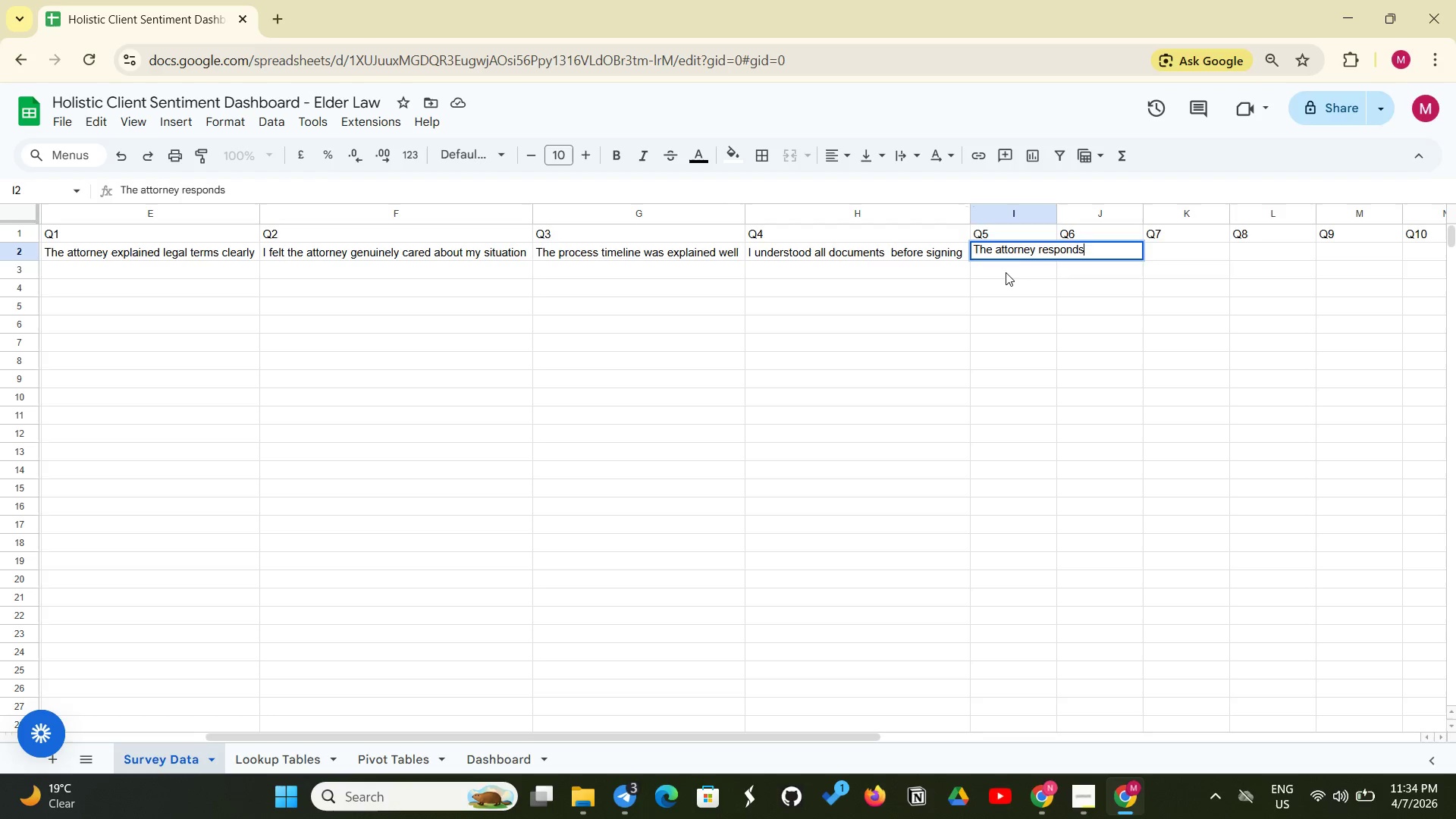 
key(Backspace)
type(ed )
 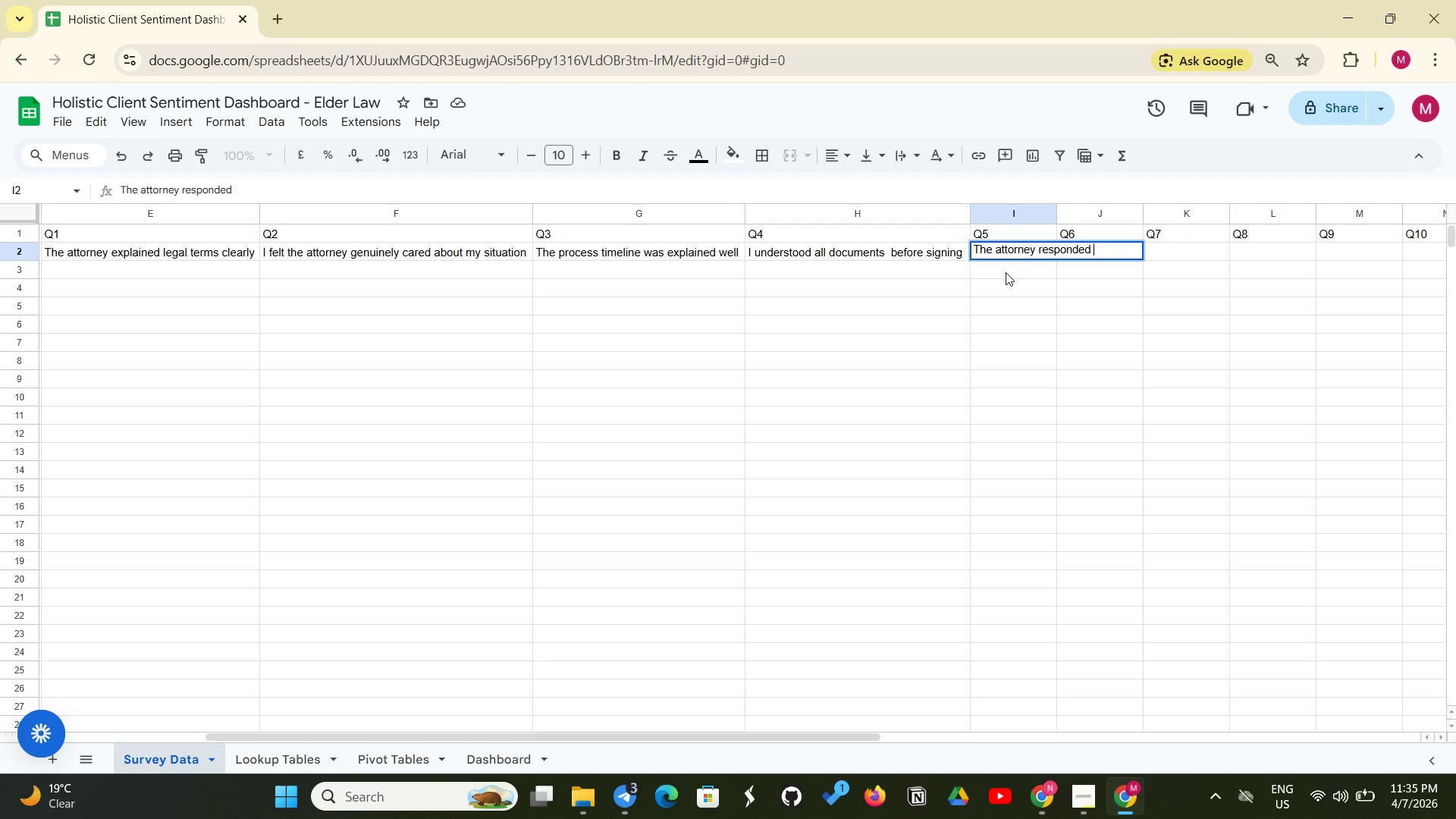 
type( to my)
key(Backspace)
type(y questions Qui)
key(Backspace)
key(Backspace)
key(Backspace)
type(qy)
key(Backspace)
type(uickly)
 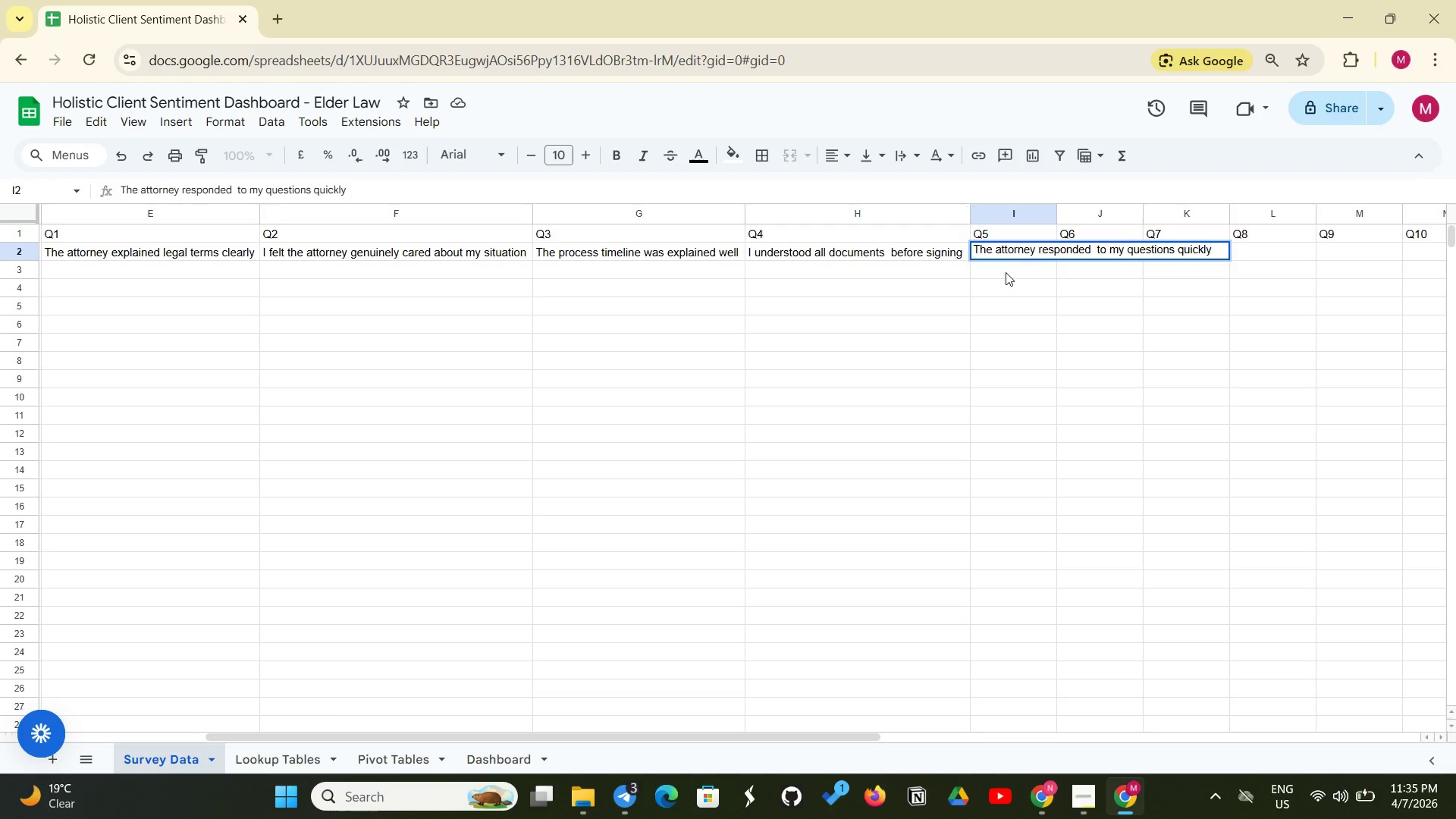 
key(Enter)
 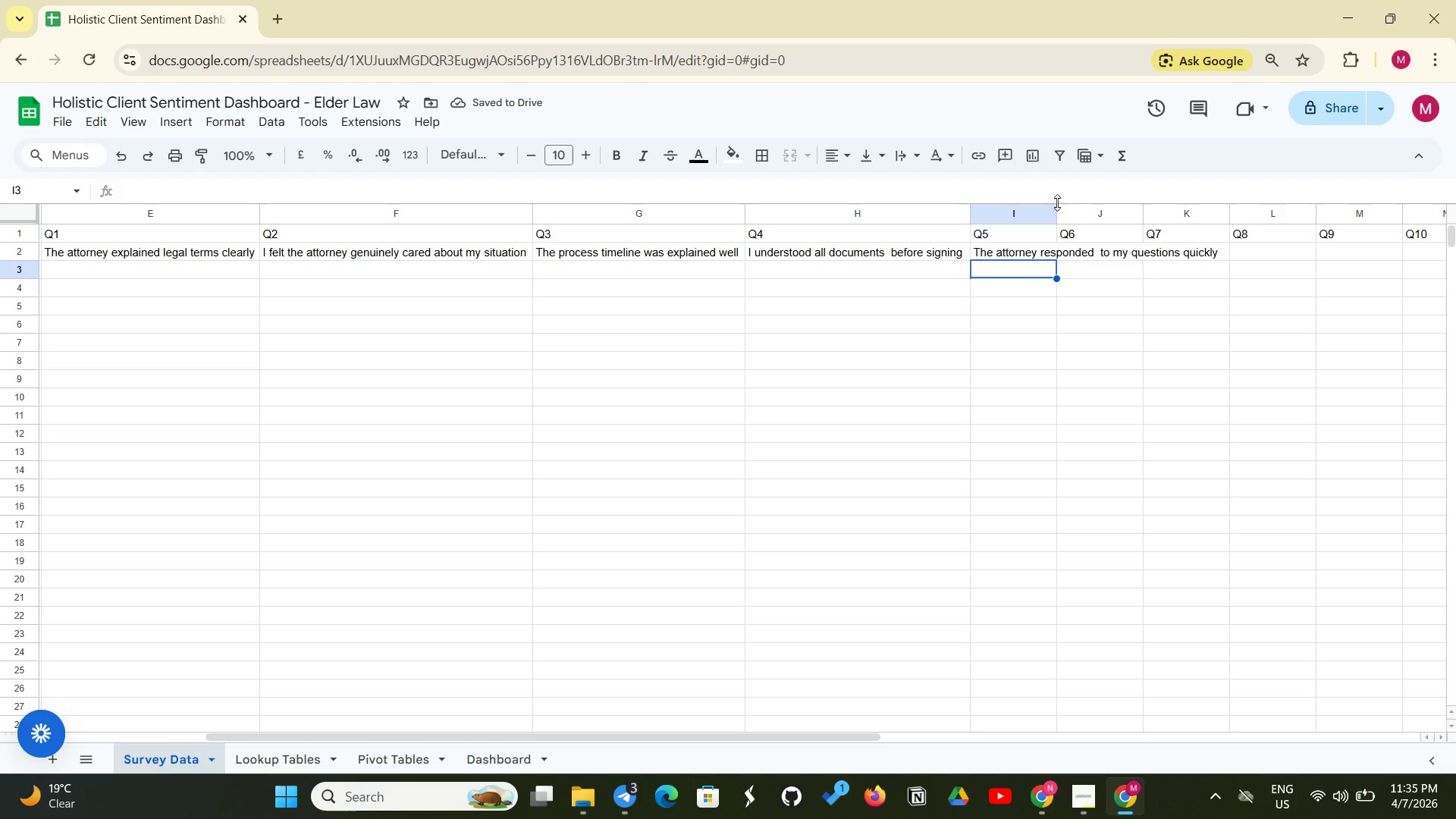 
left_click([1057, 202])
 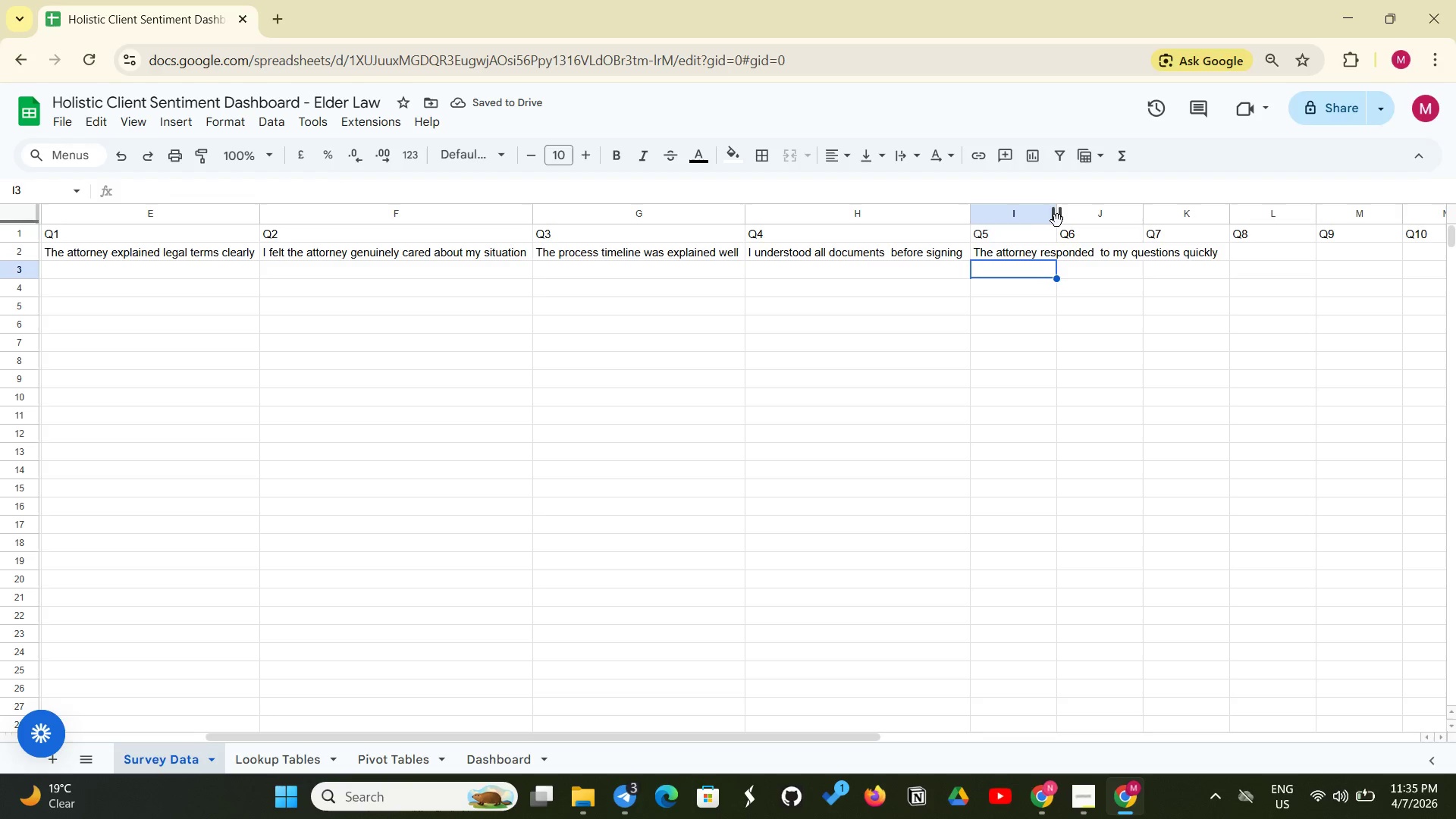 
left_click_drag(start_coordinate=[1059, 221], to_coordinate=[1095, 212])
 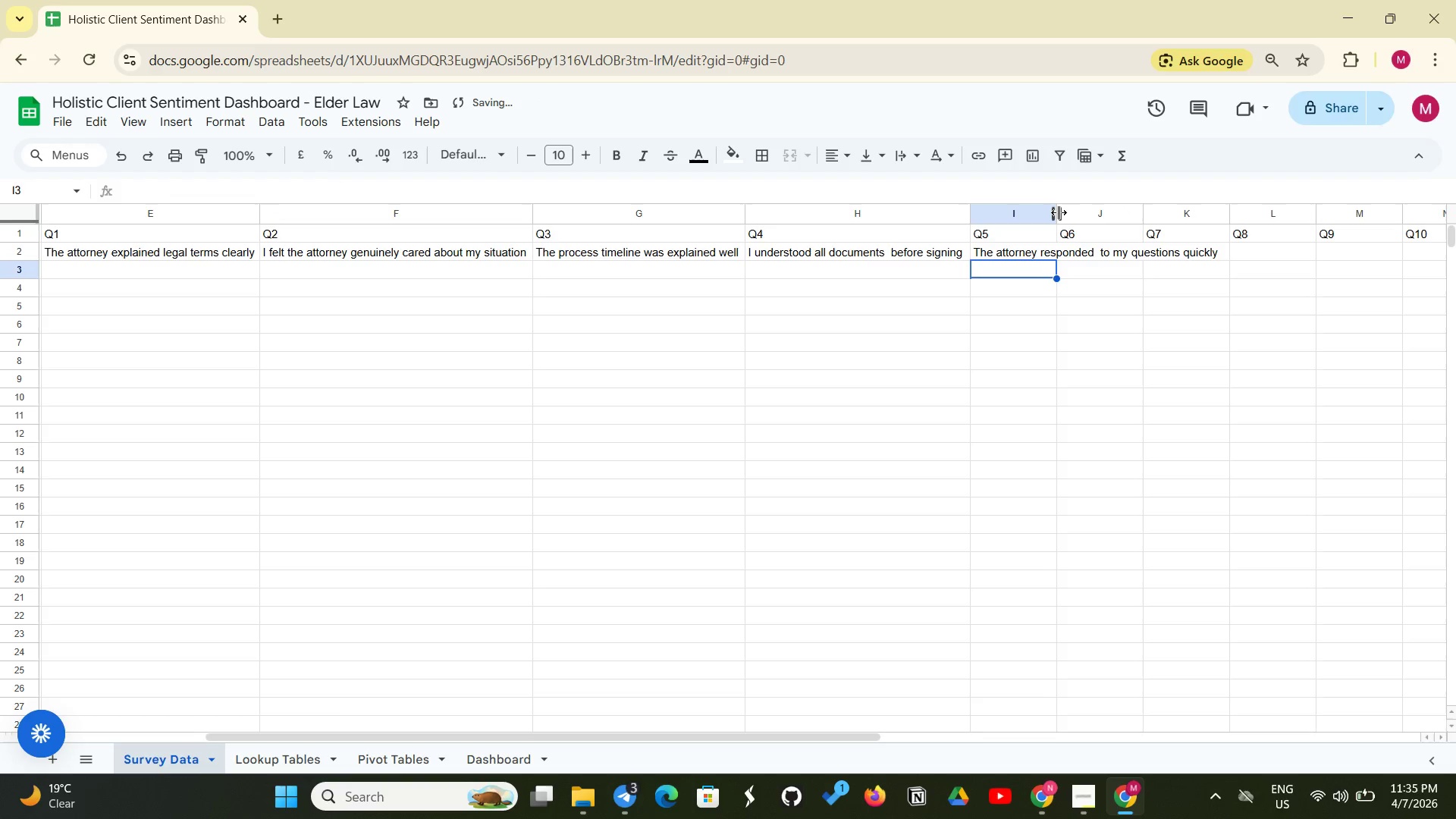 
left_click_drag(start_coordinate=[1059, 212], to_coordinate=[1229, 189])
 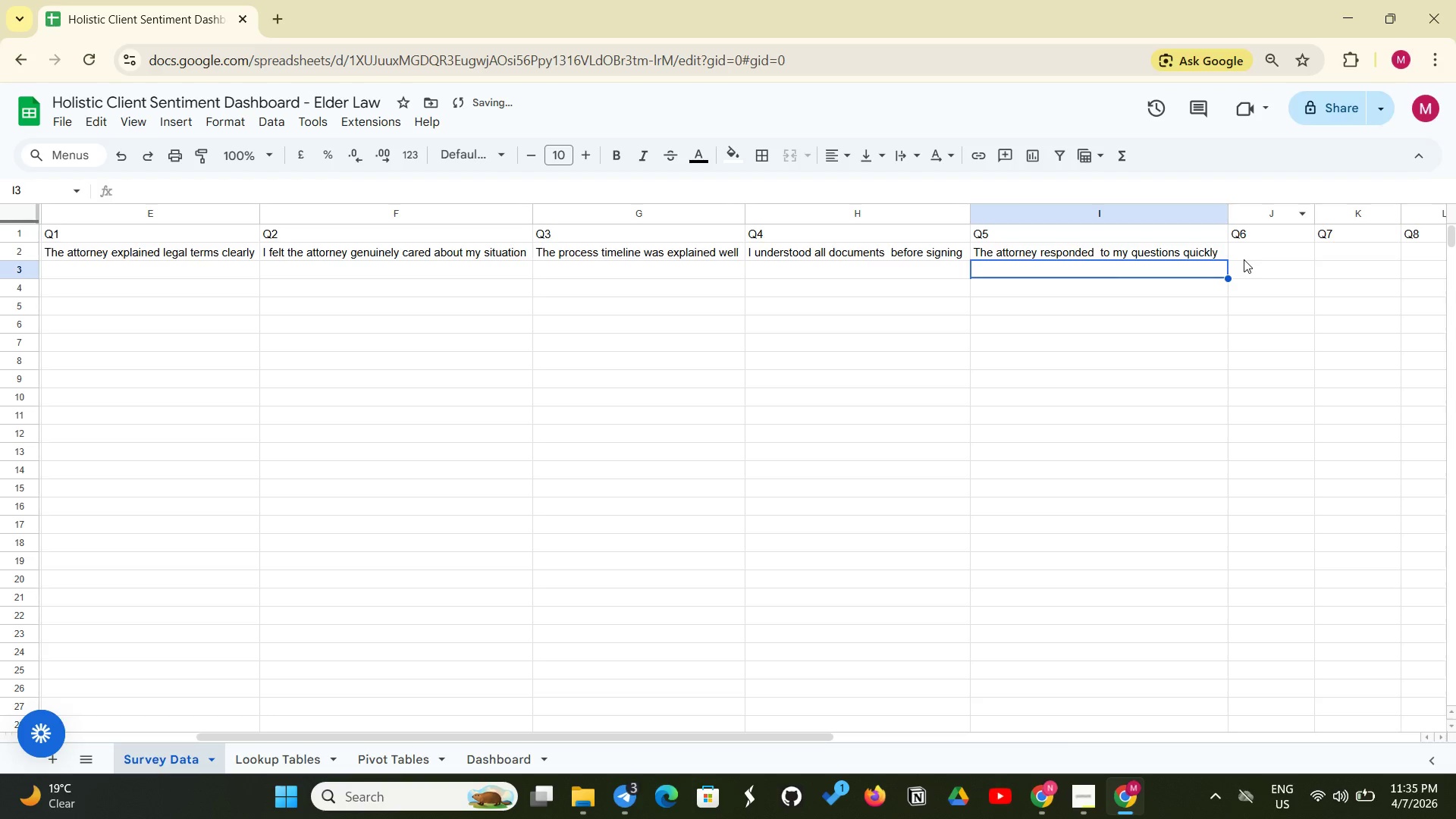 
left_click([1247, 256])
 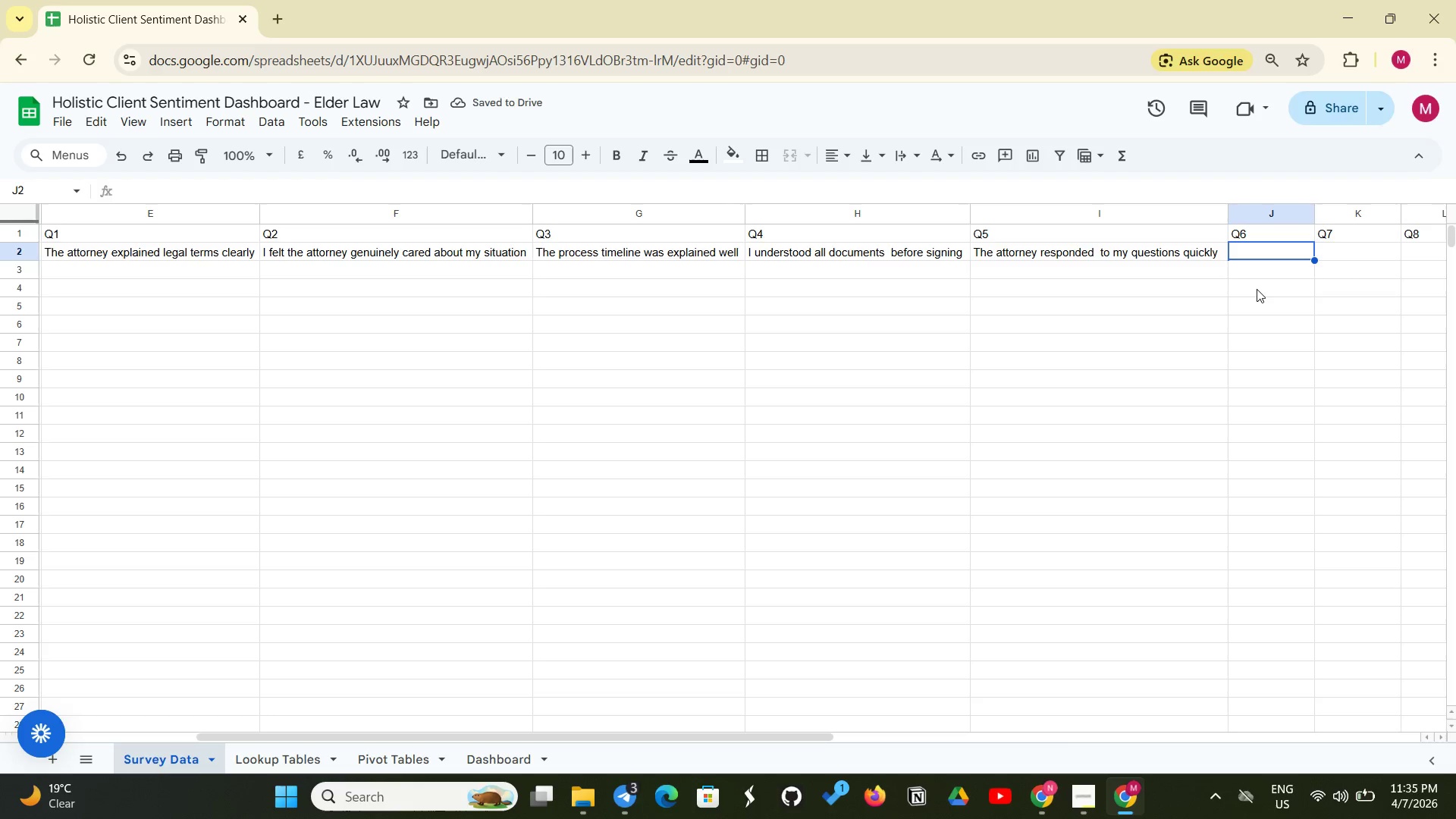 
type(I Knew )
key(Backspace)
key(Backspace)
key(Backspace)
key(Backspace)
key(Backspace)
type(knew q)
key(Backspace)
type(what to expect )
 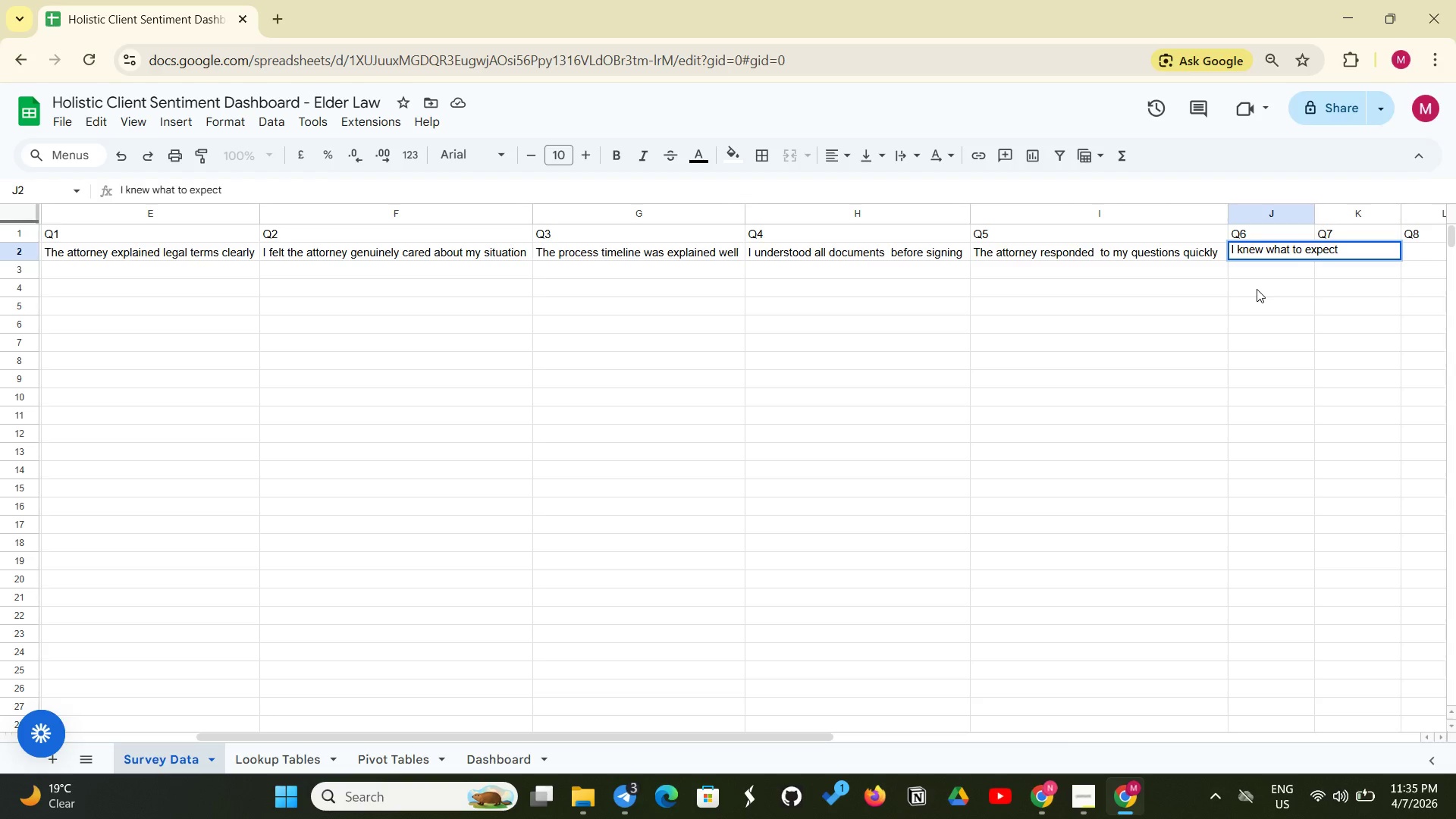 
type(at each stage)
 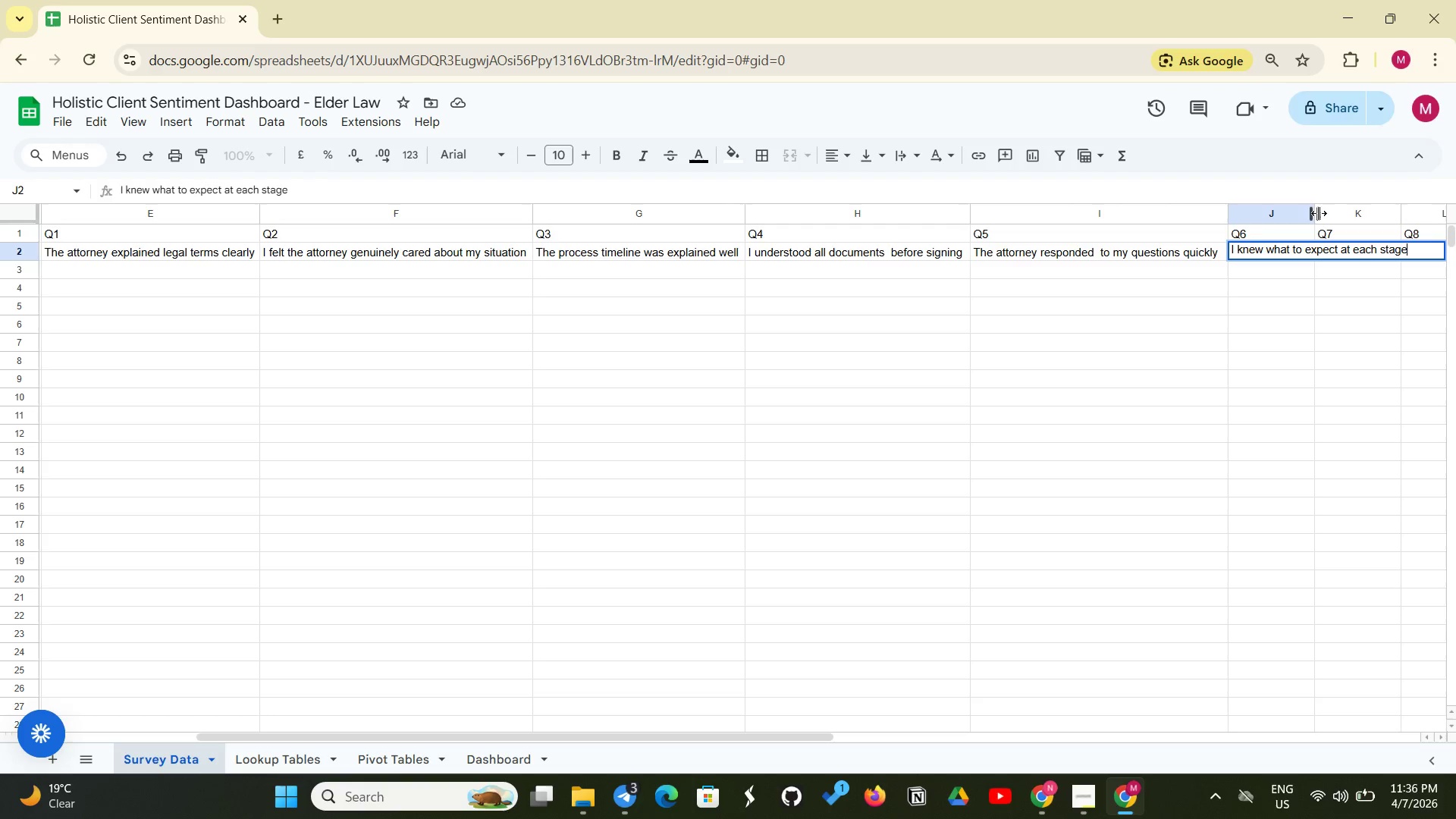 
left_click_drag(start_coordinate=[1317, 212], to_coordinate=[1419, 189])
 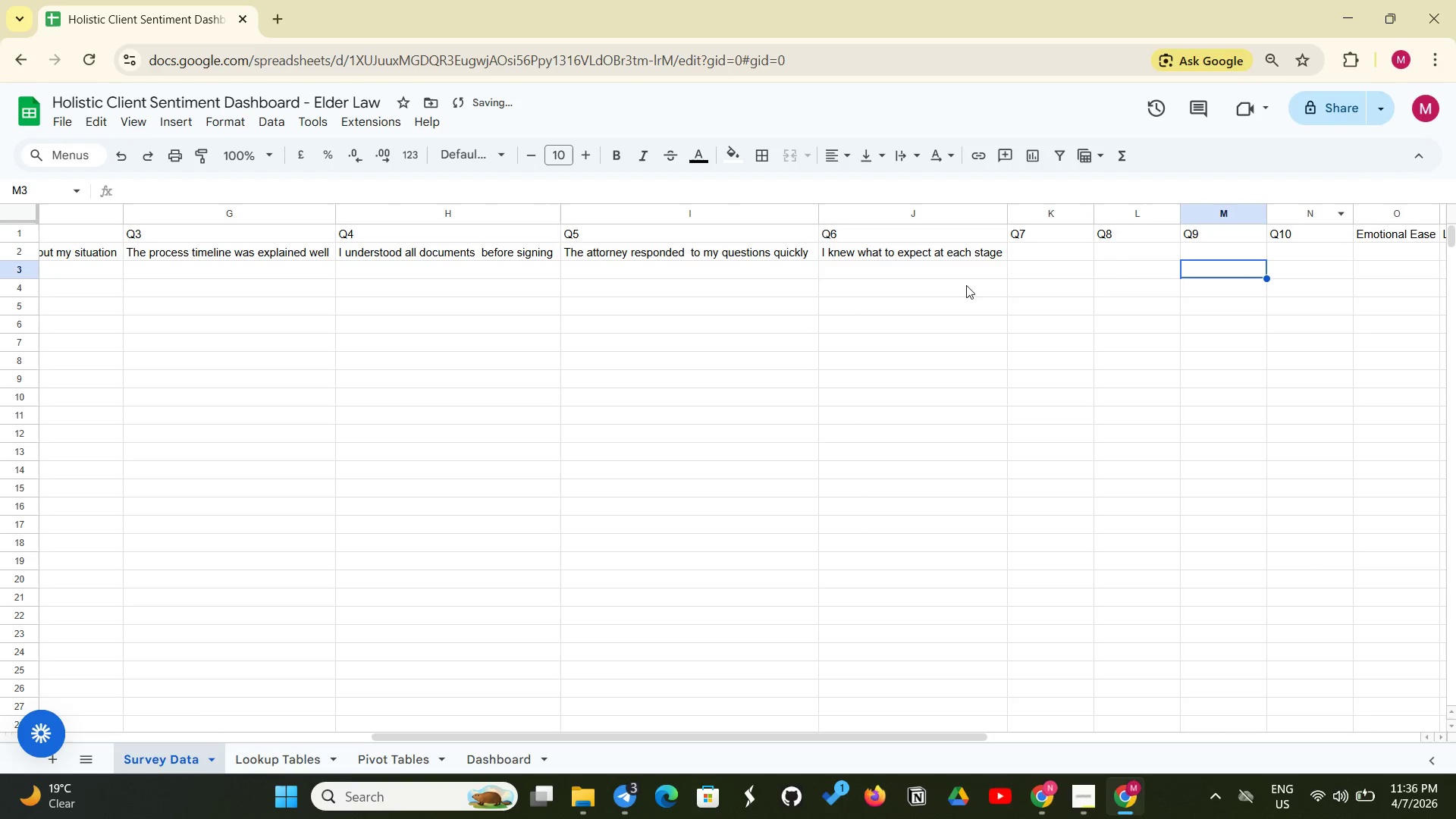 
wait(9.7)
 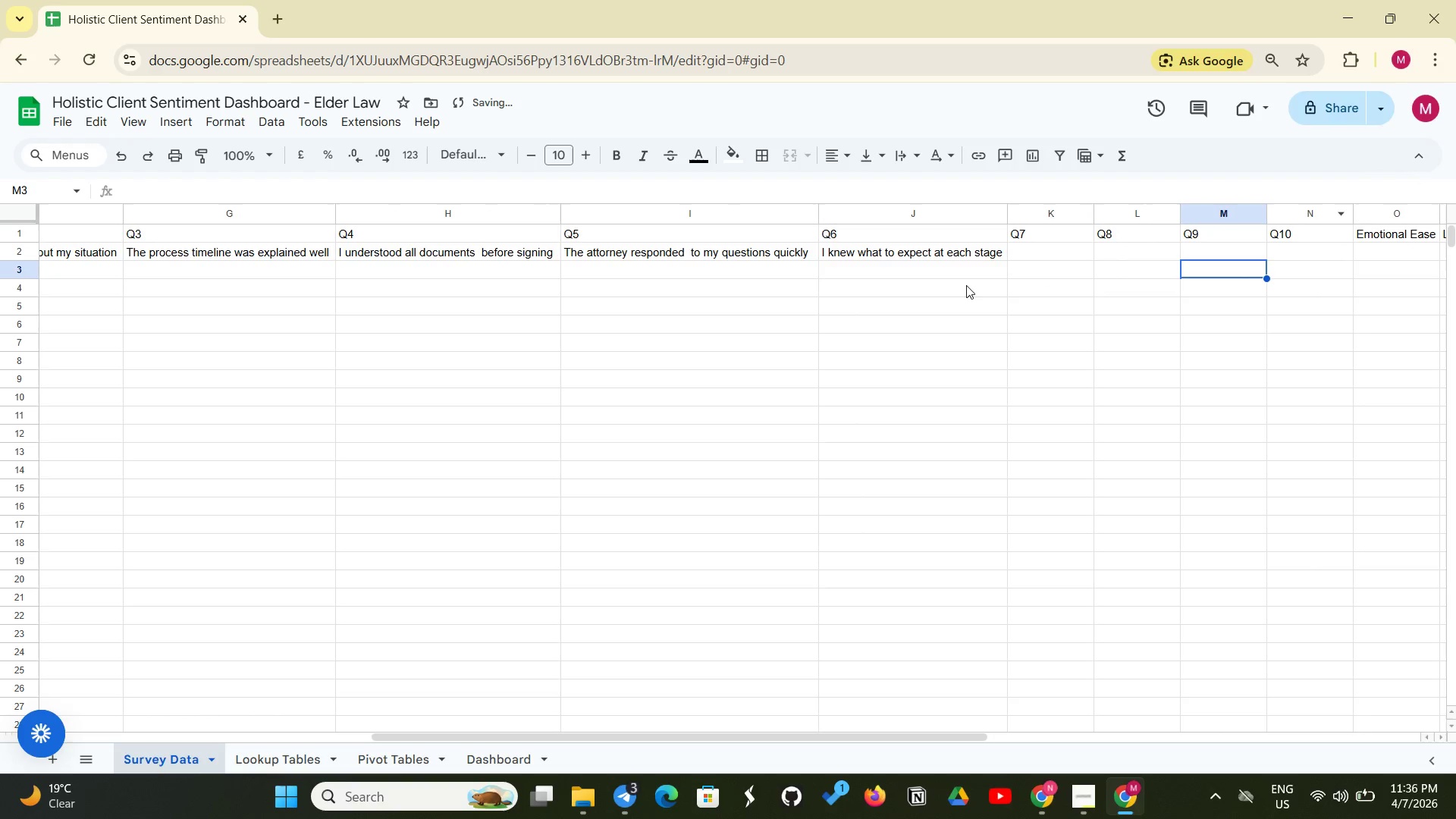 
left_click([1031, 245])
 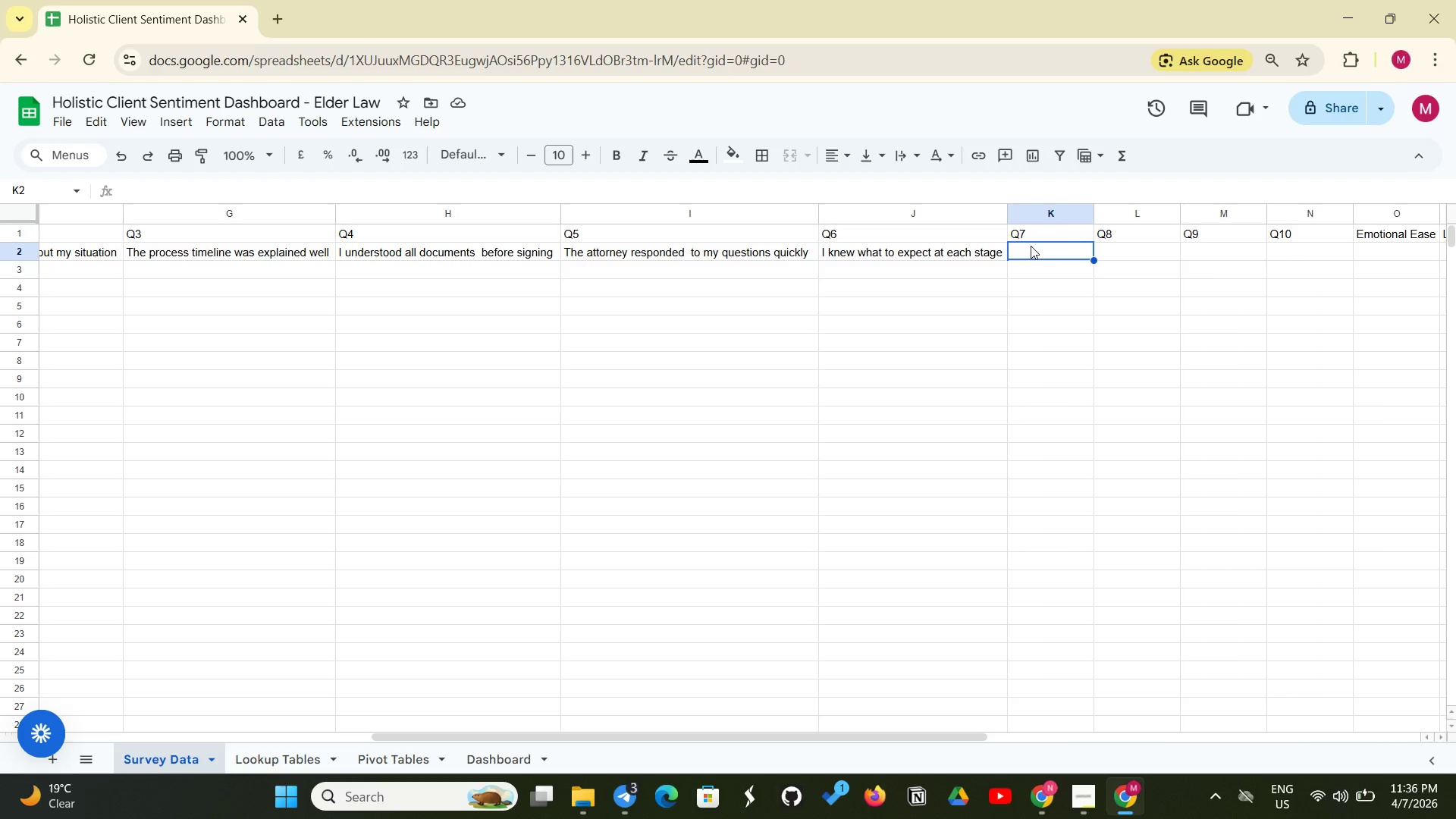 
type(The fees andcos)
key(Backspace)
key(Backspace)
key(Backspace)
type( costs were explained clearly)
 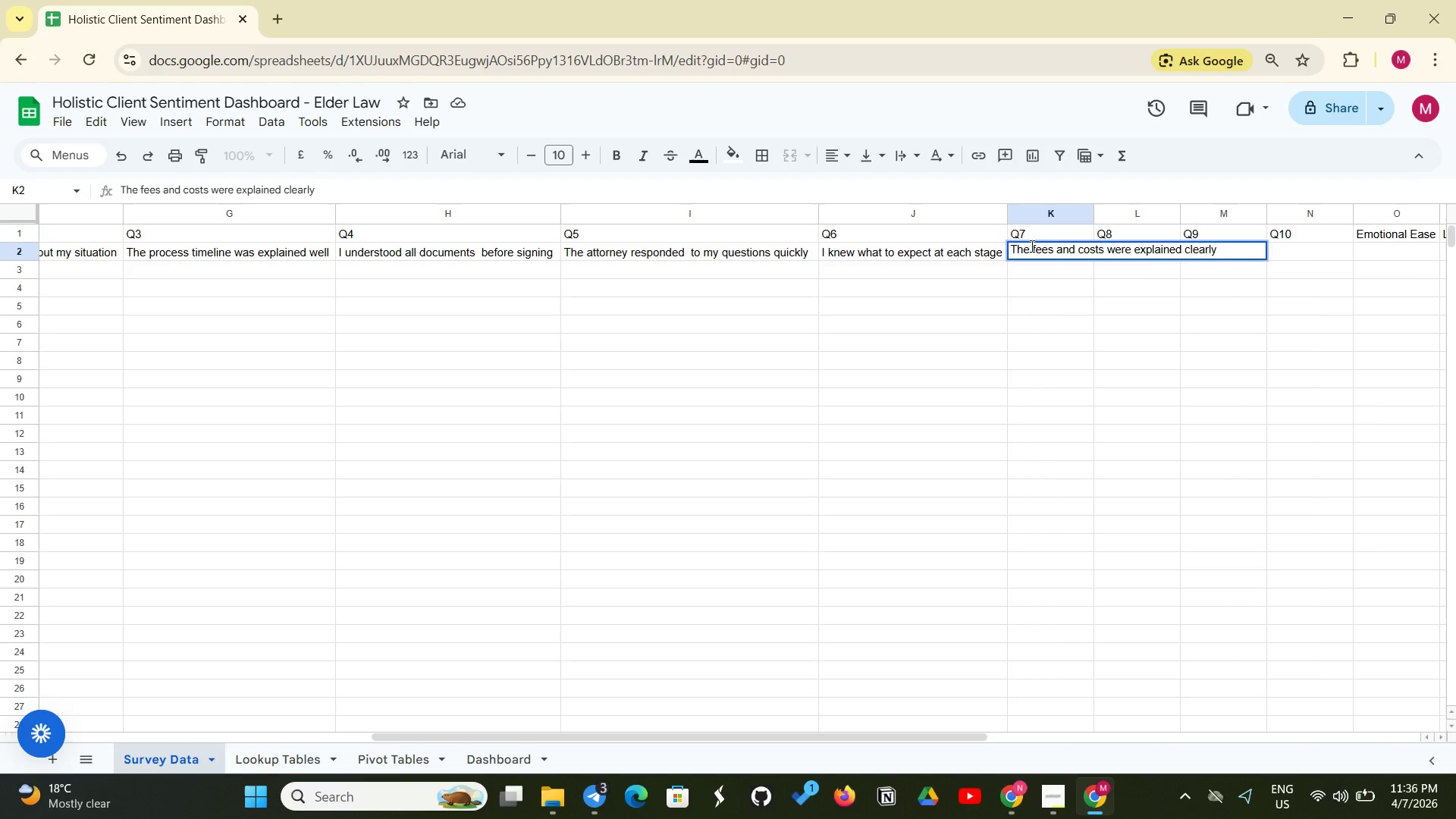 
key(Enter)
 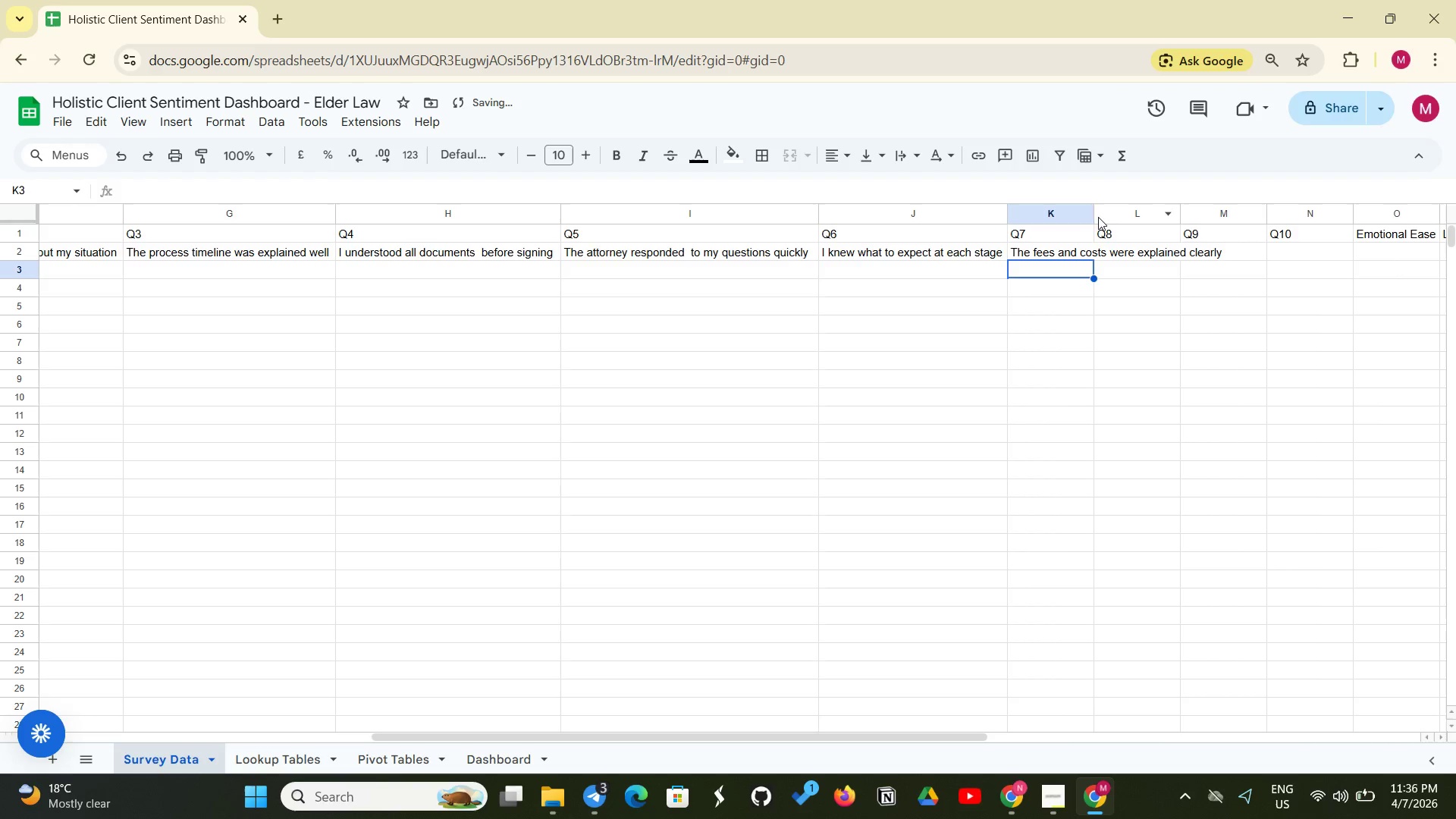 
left_click_drag(start_coordinate=[1094, 218], to_coordinate=[1232, 197])
 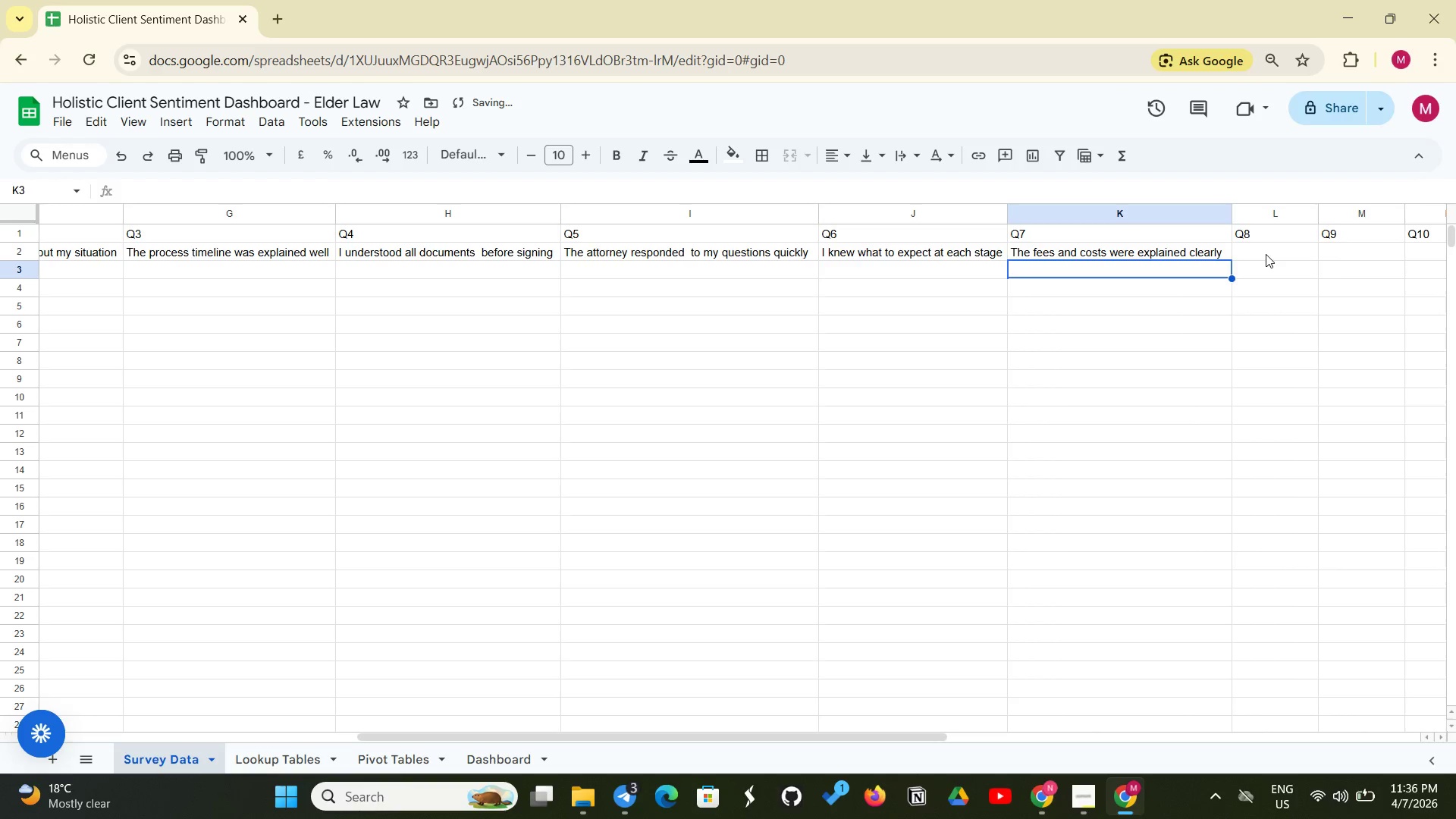 
left_click([1266, 254])
 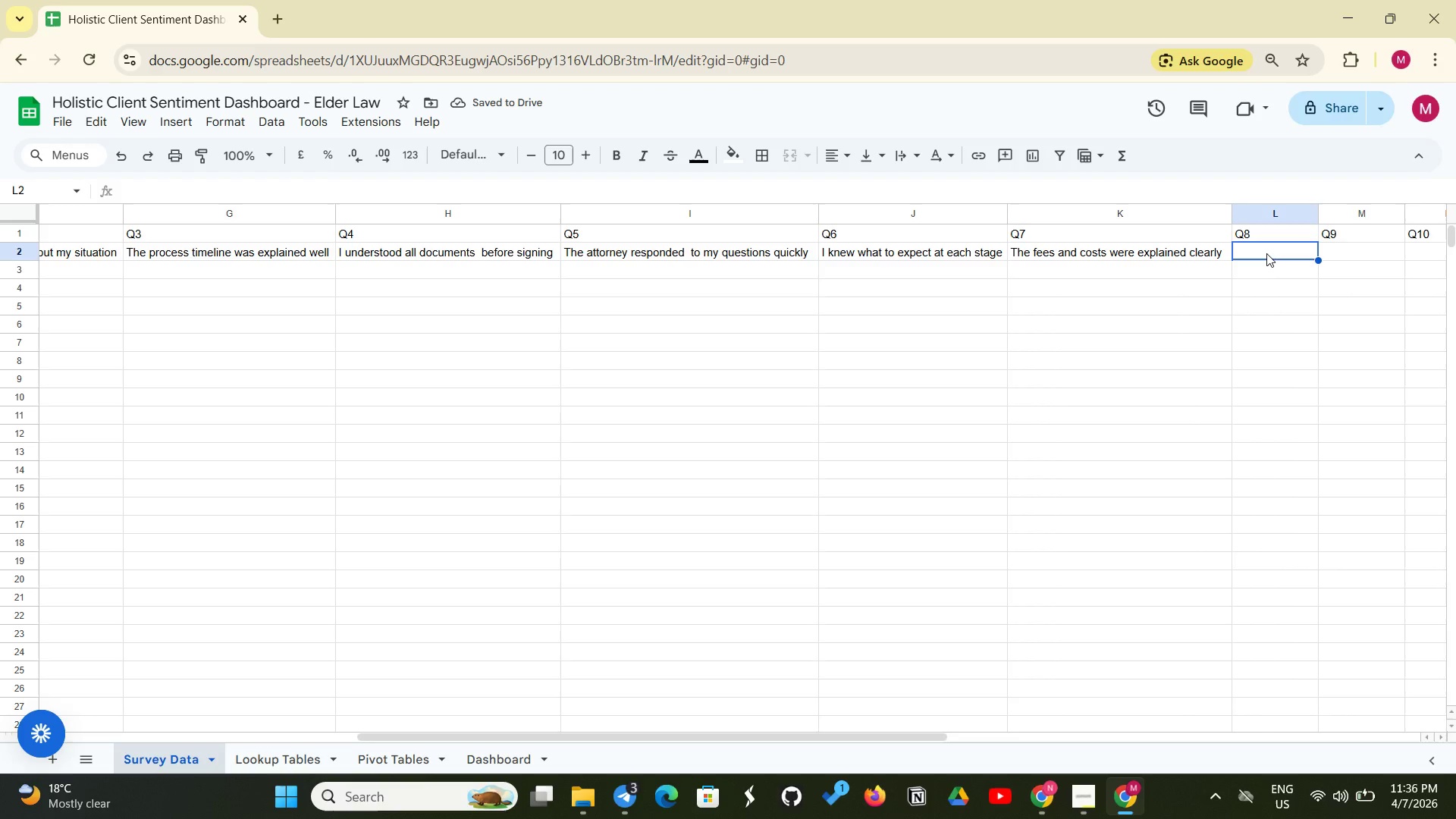 
type(i)
key(Backspace)
type(I felt emotionally support)
 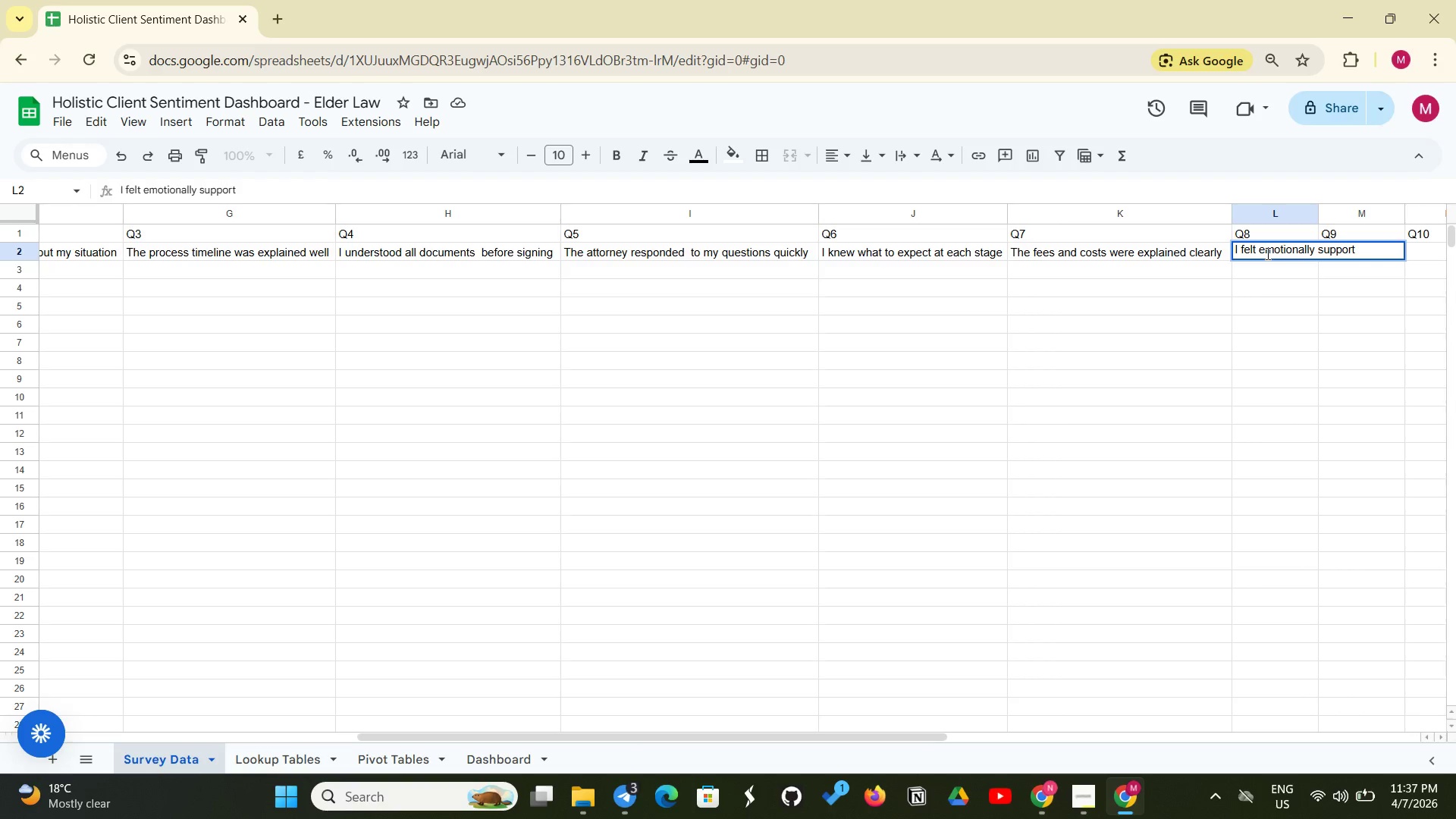 
type(ed during the process)
 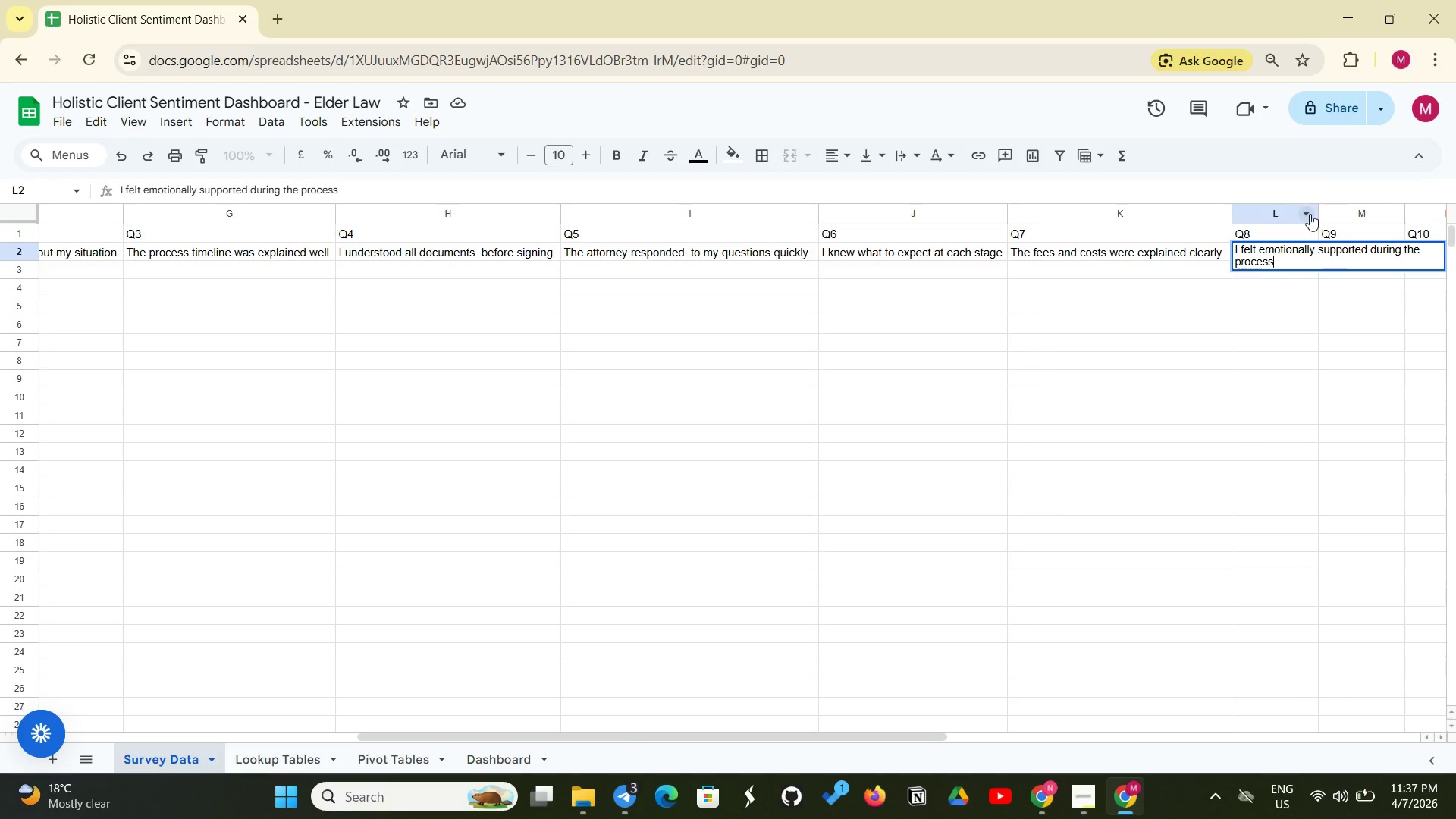 
left_click_drag(start_coordinate=[1320, 213], to_coordinate=[1414, 200])
 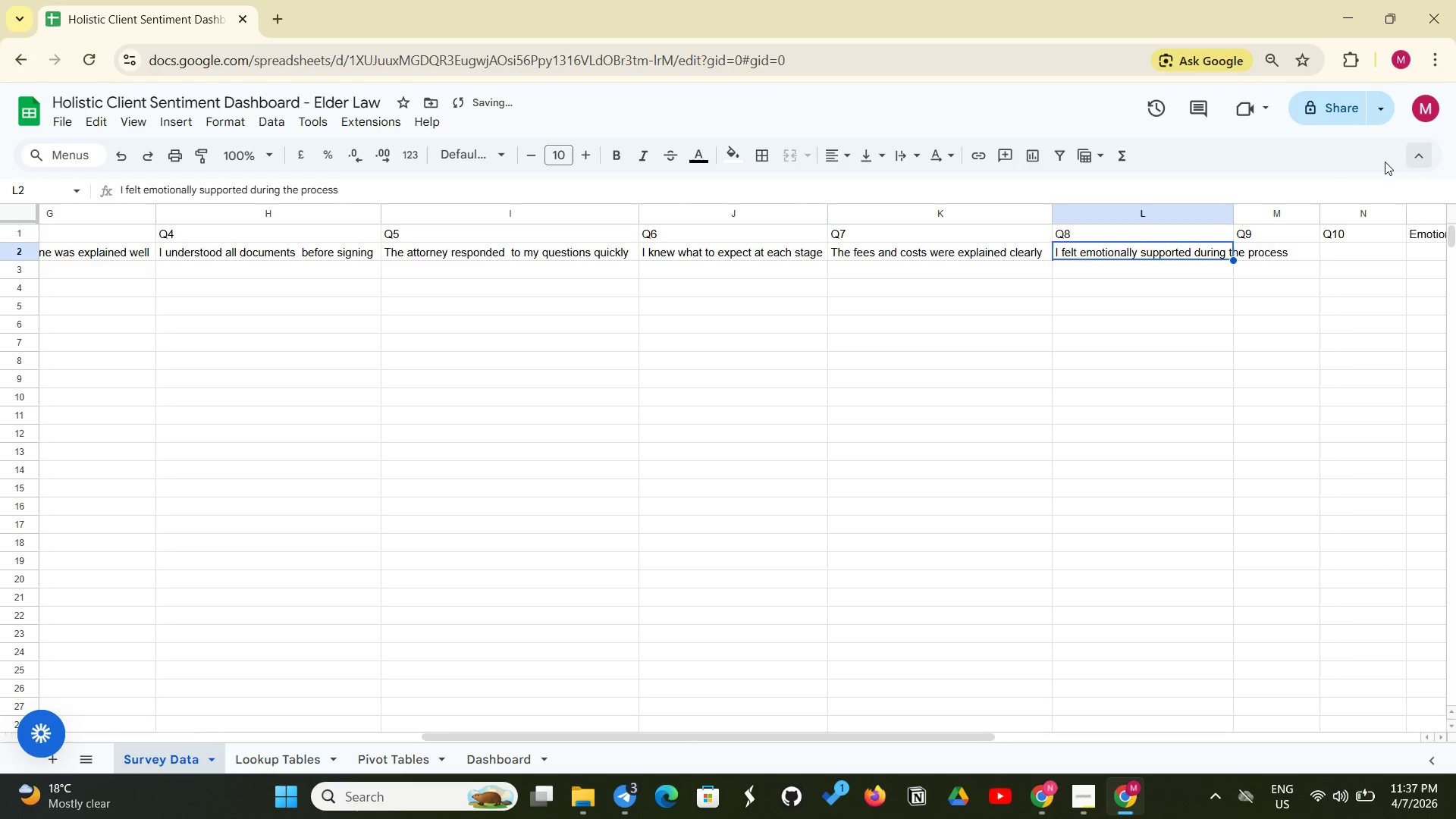 
wait(6.84)
 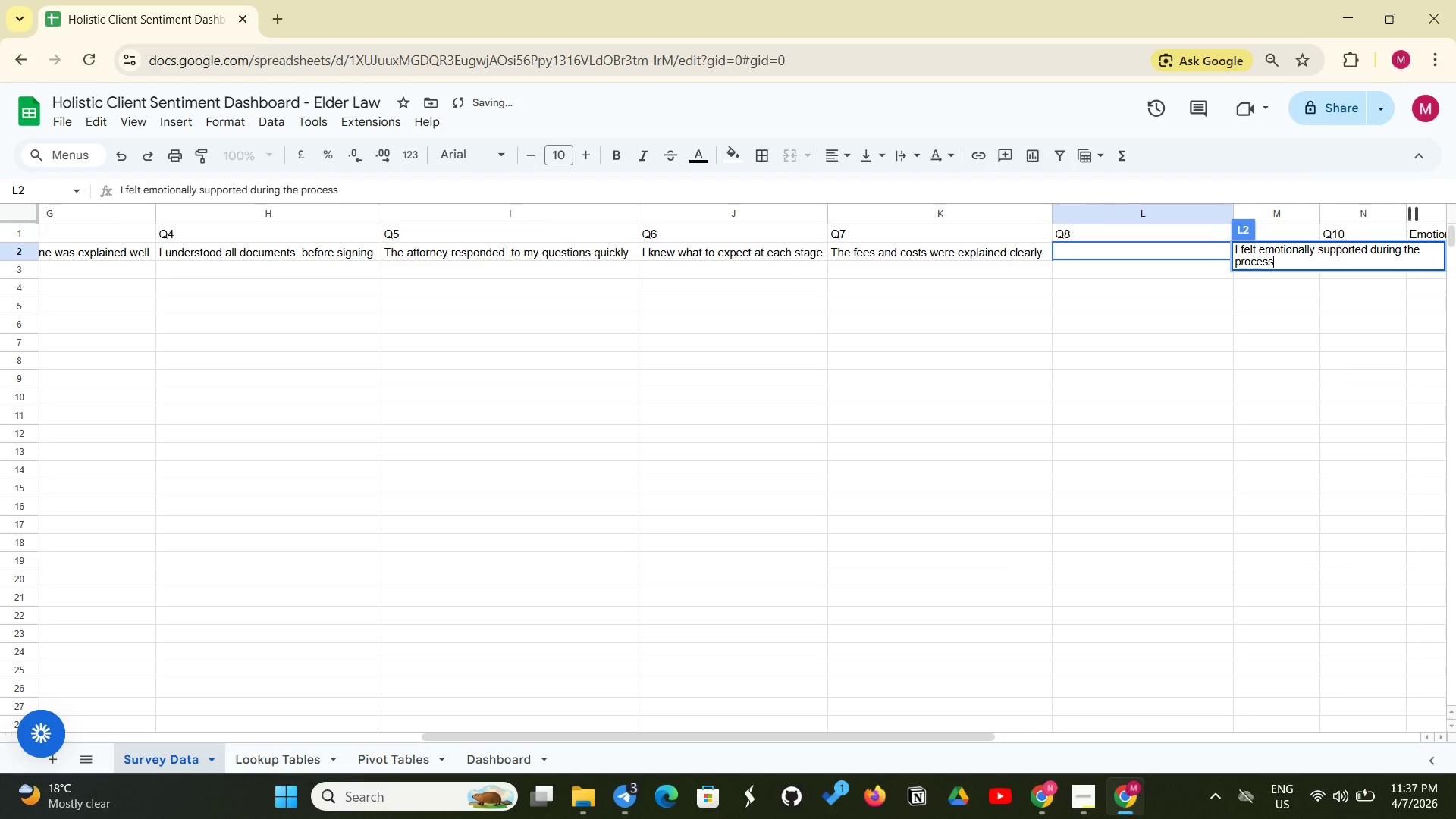 
left_click_drag(start_coordinate=[1233, 212], to_coordinate=[1294, 195])
 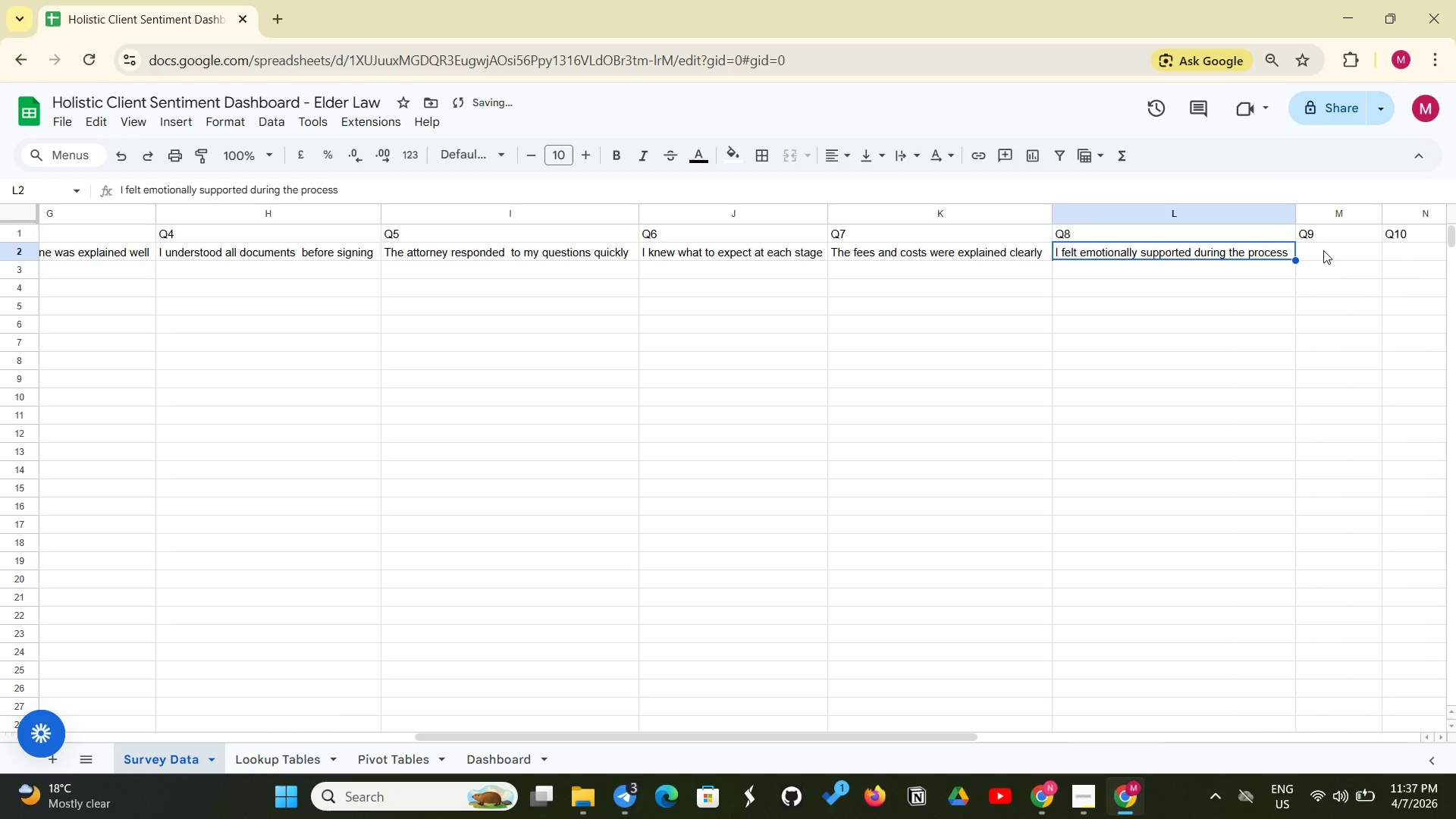 
left_click([1323, 250])
 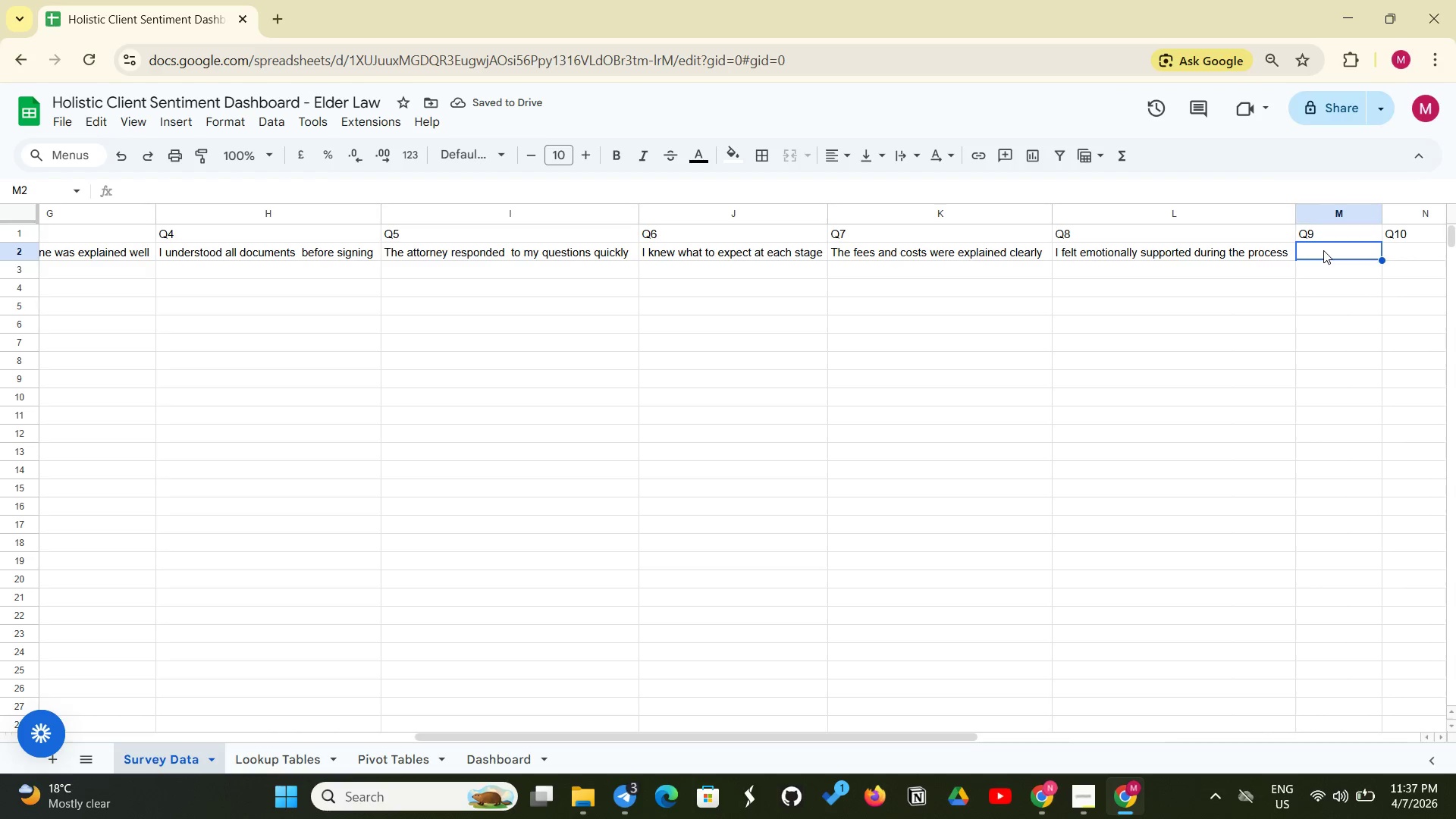 
type(The legal documents were easy to )
 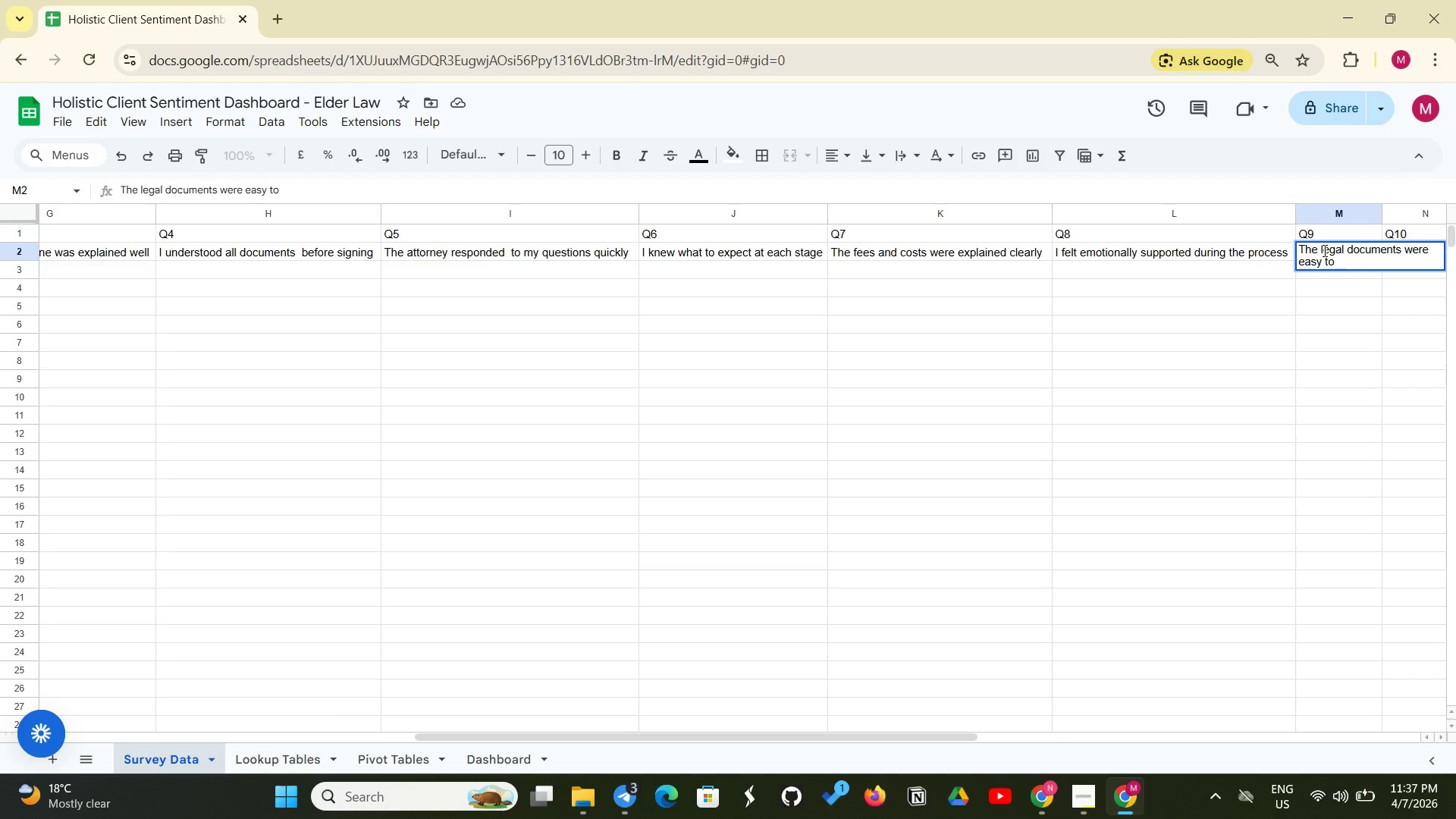 
wait(6.06)
 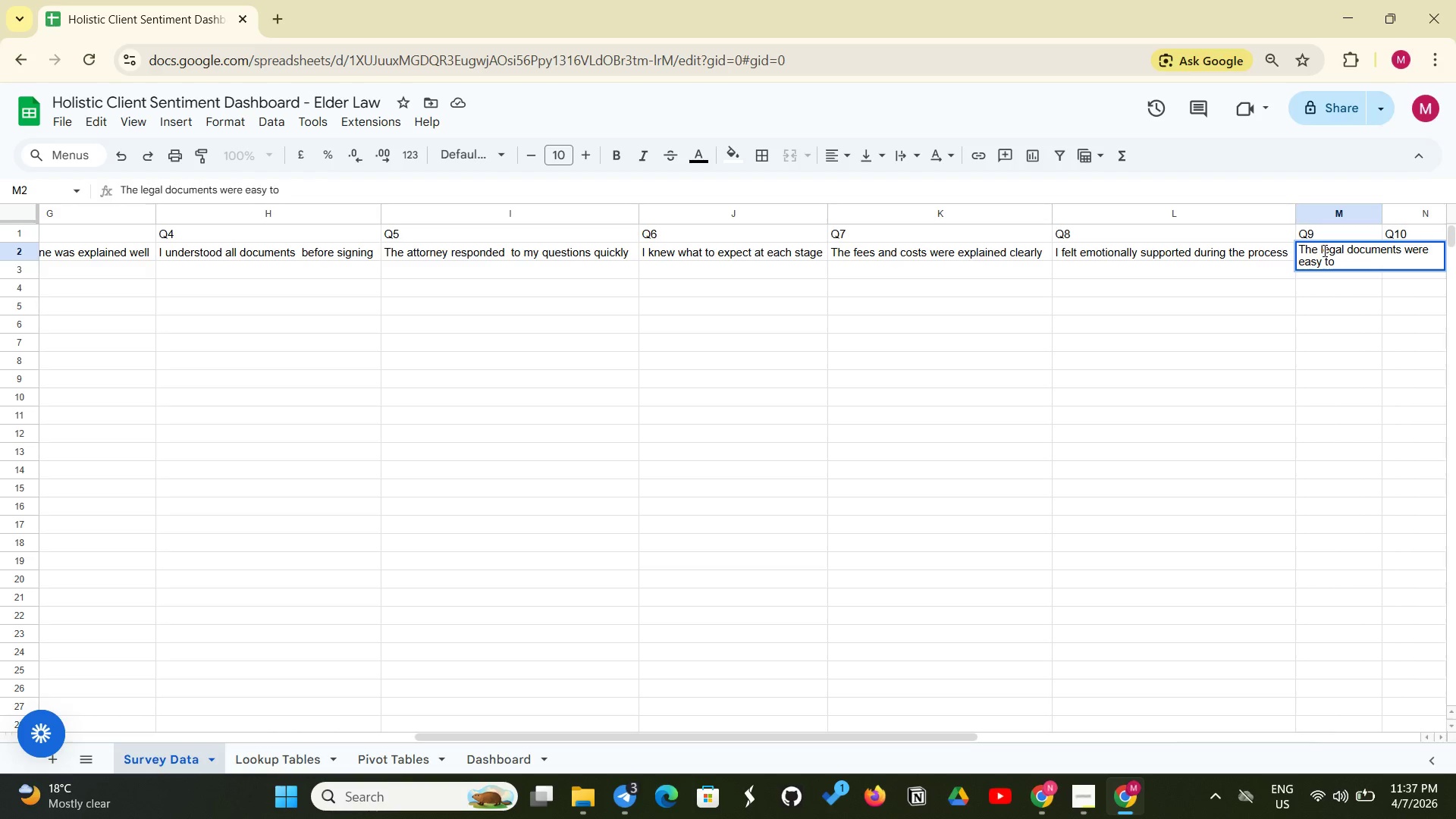 
type(understand )
 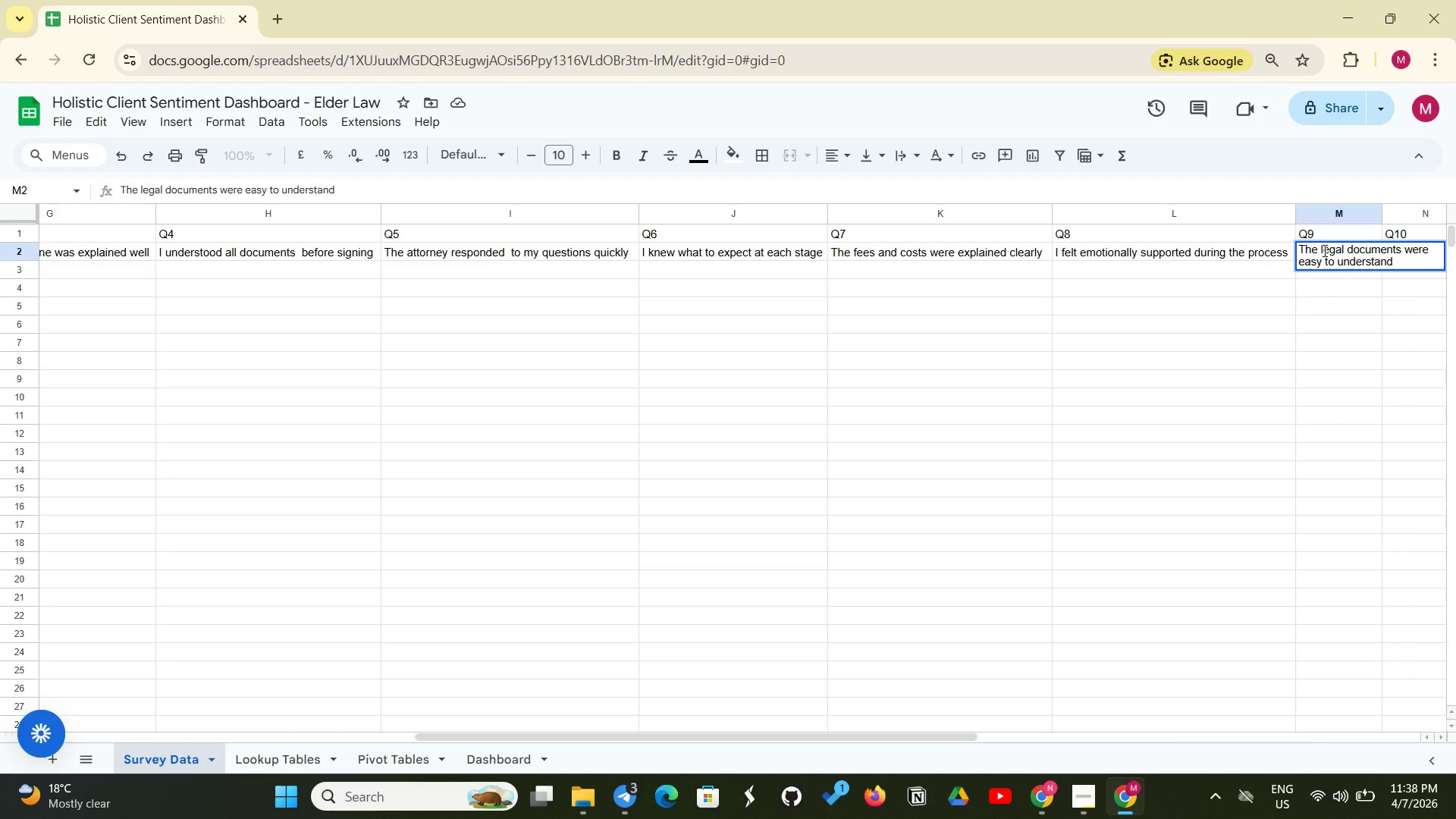 
wait(10.06)
 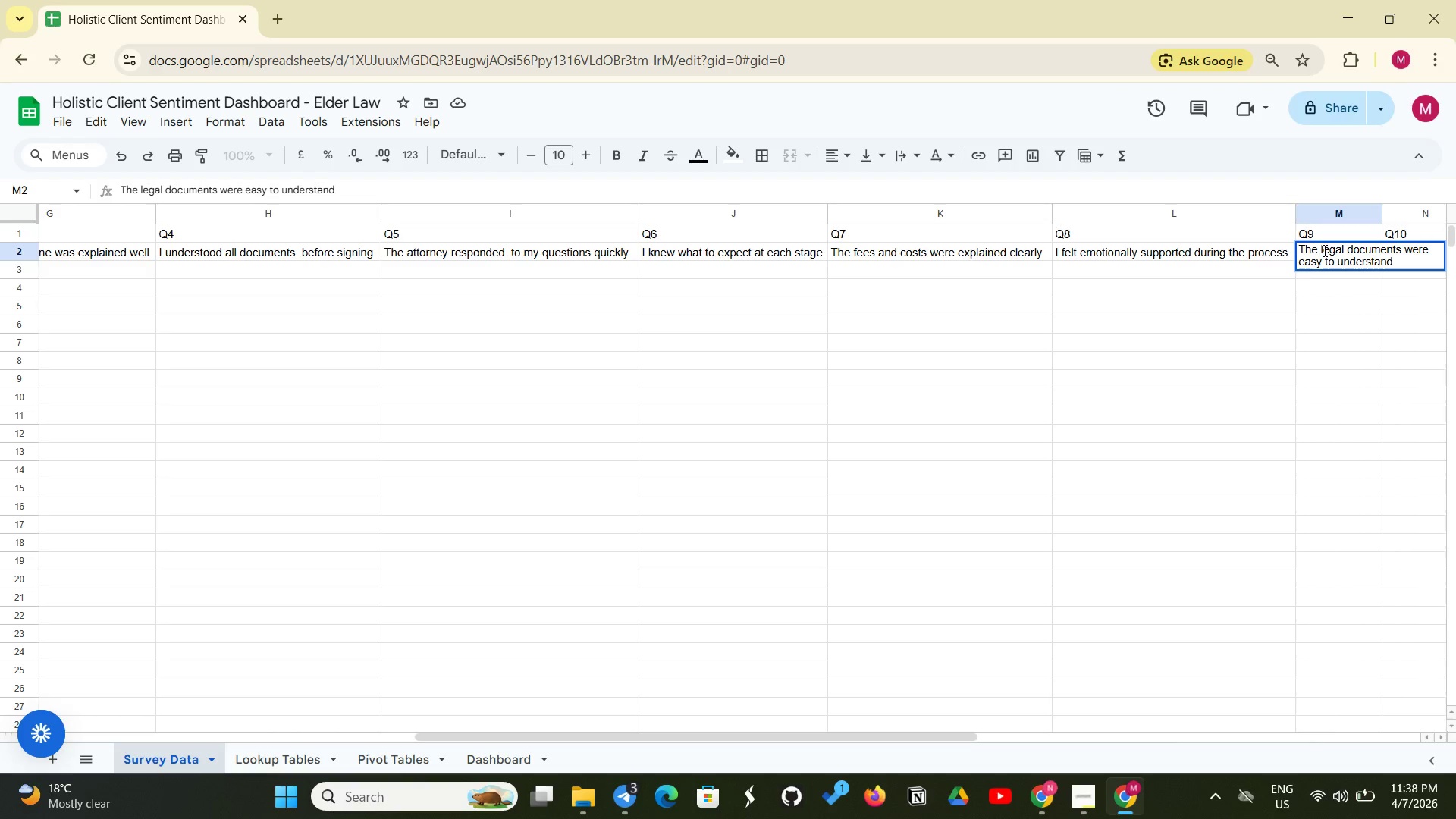 
key(Enter)
 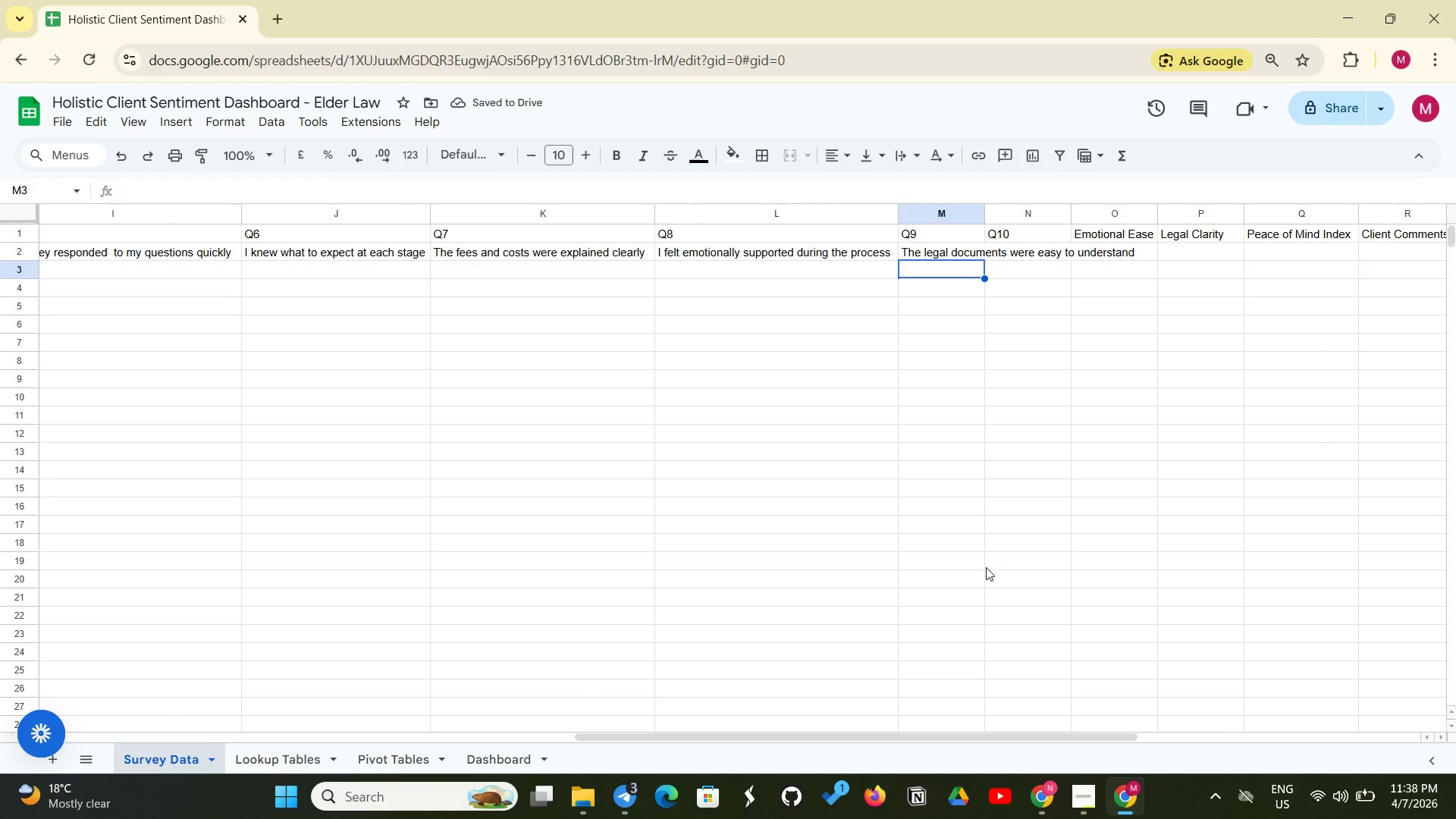 
left_click([1090, 812])